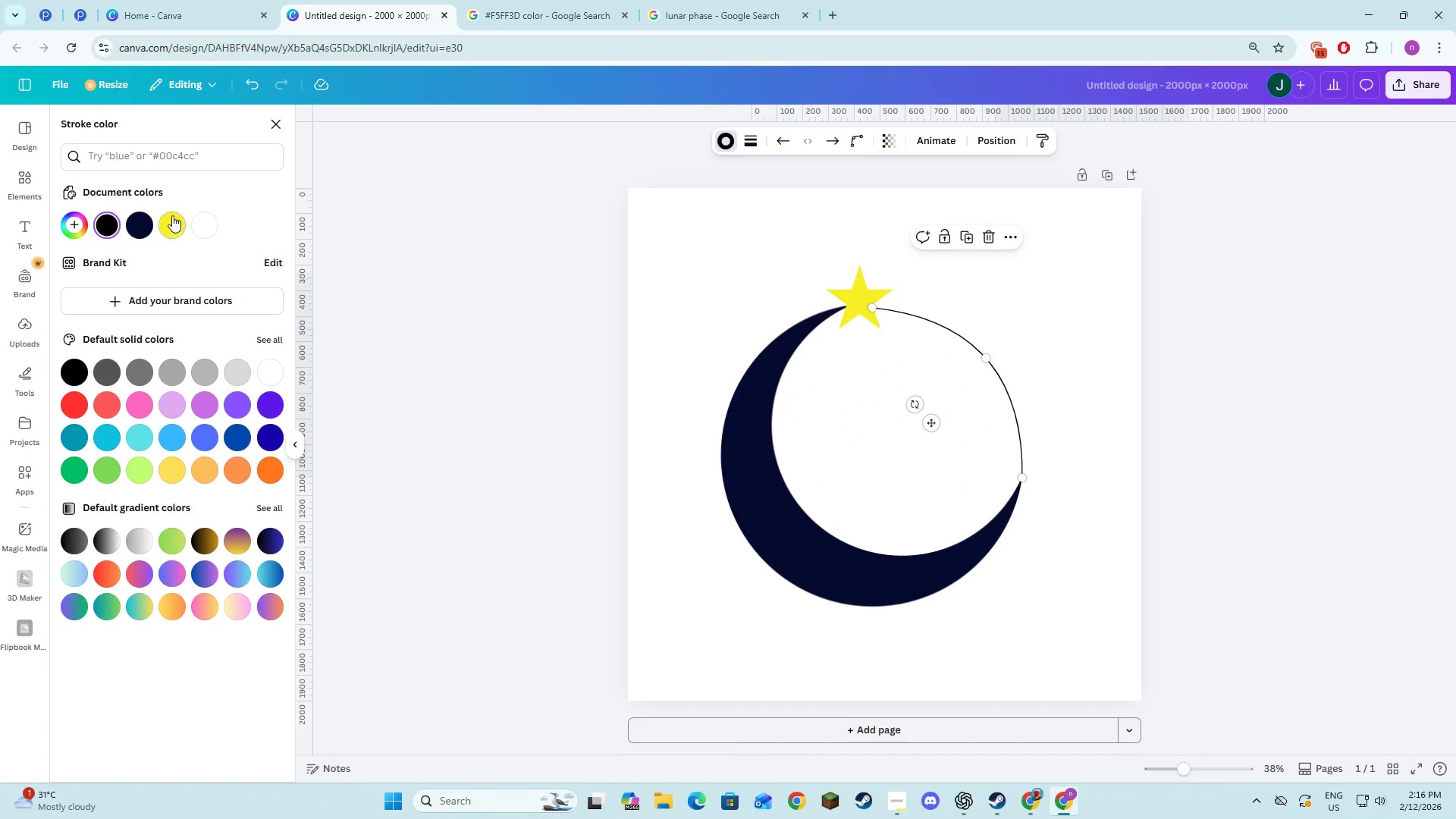 
left_click([203, 222])
 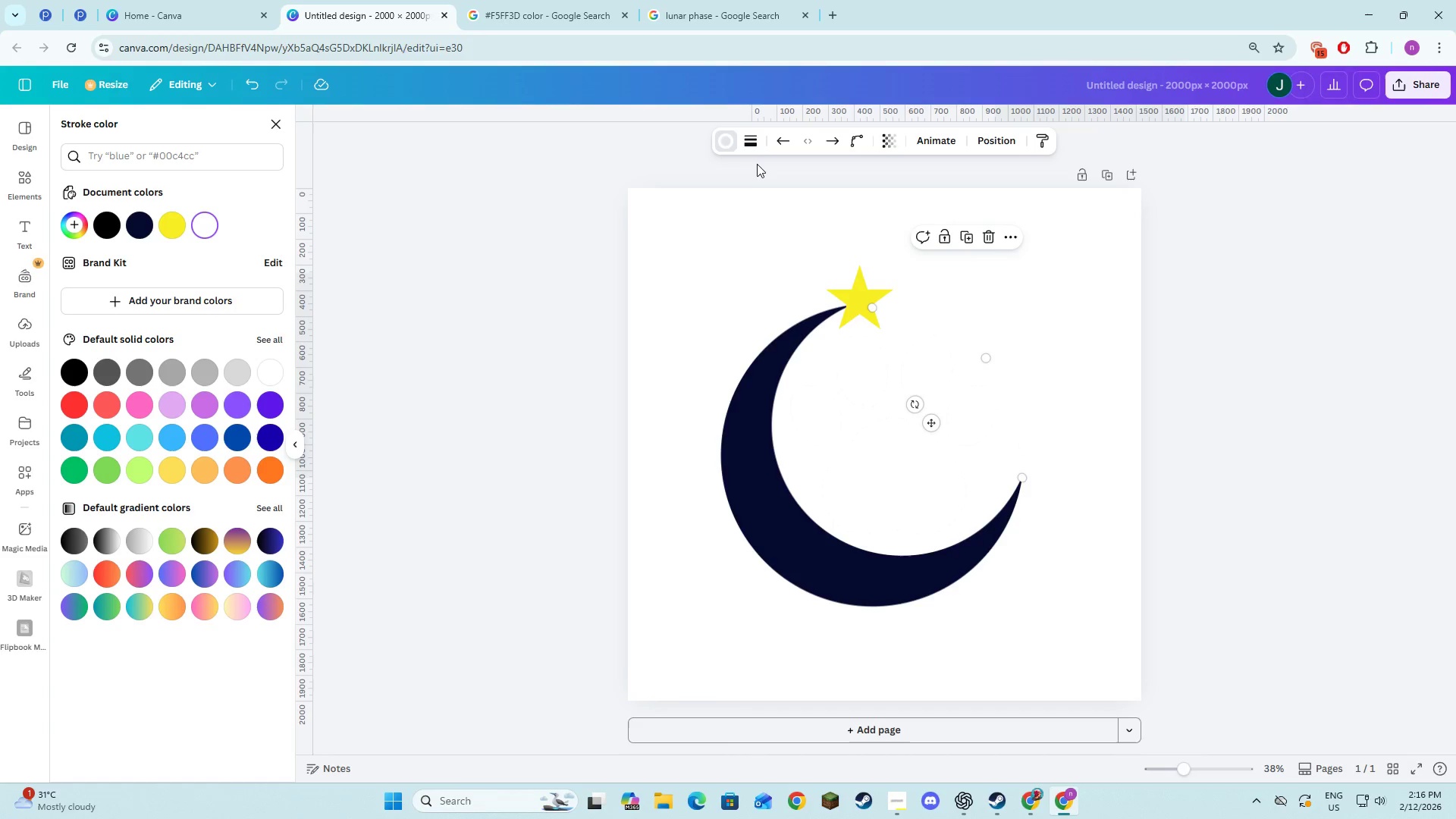 
left_click([748, 143])
 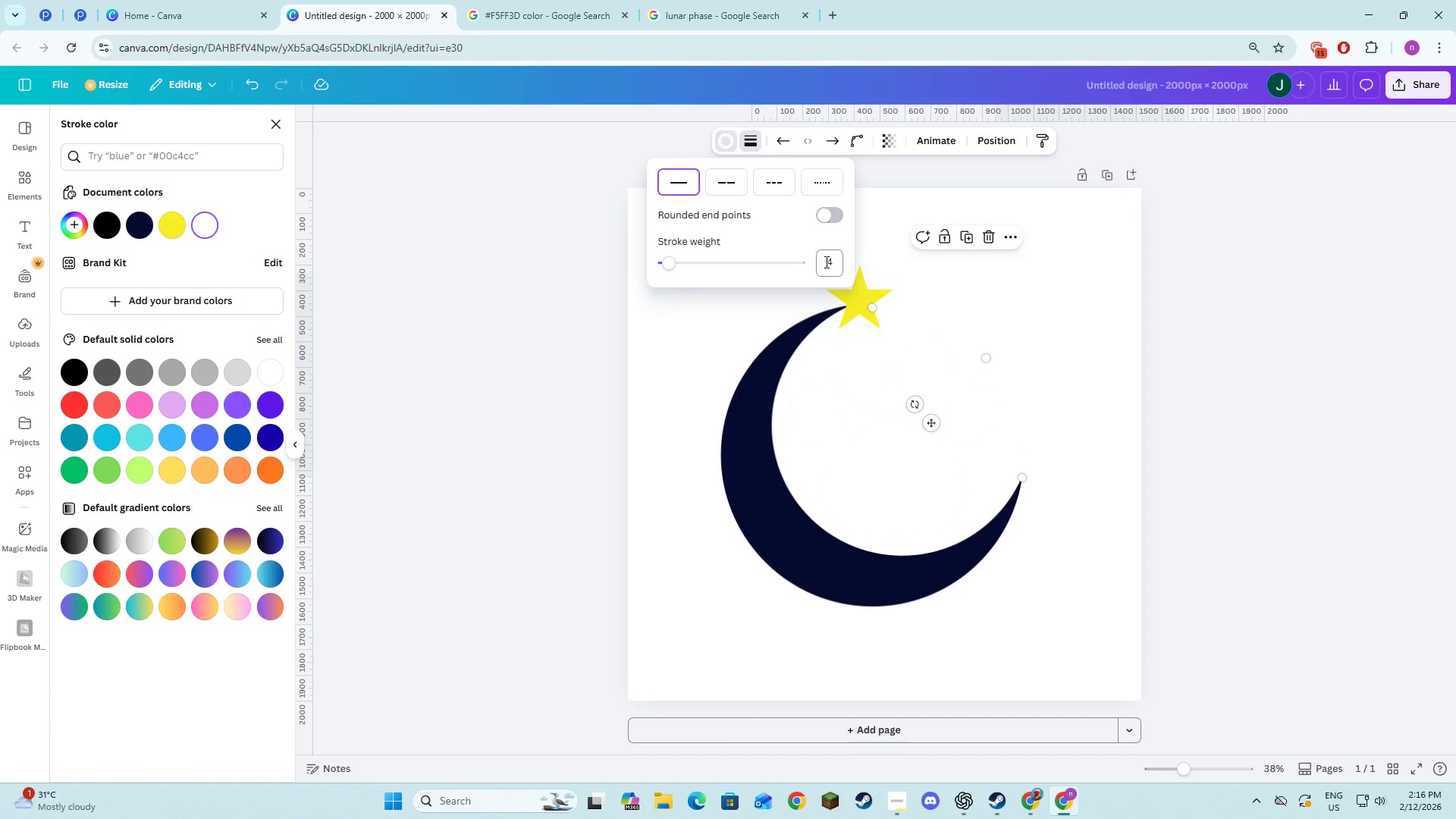 
left_click([830, 254])
 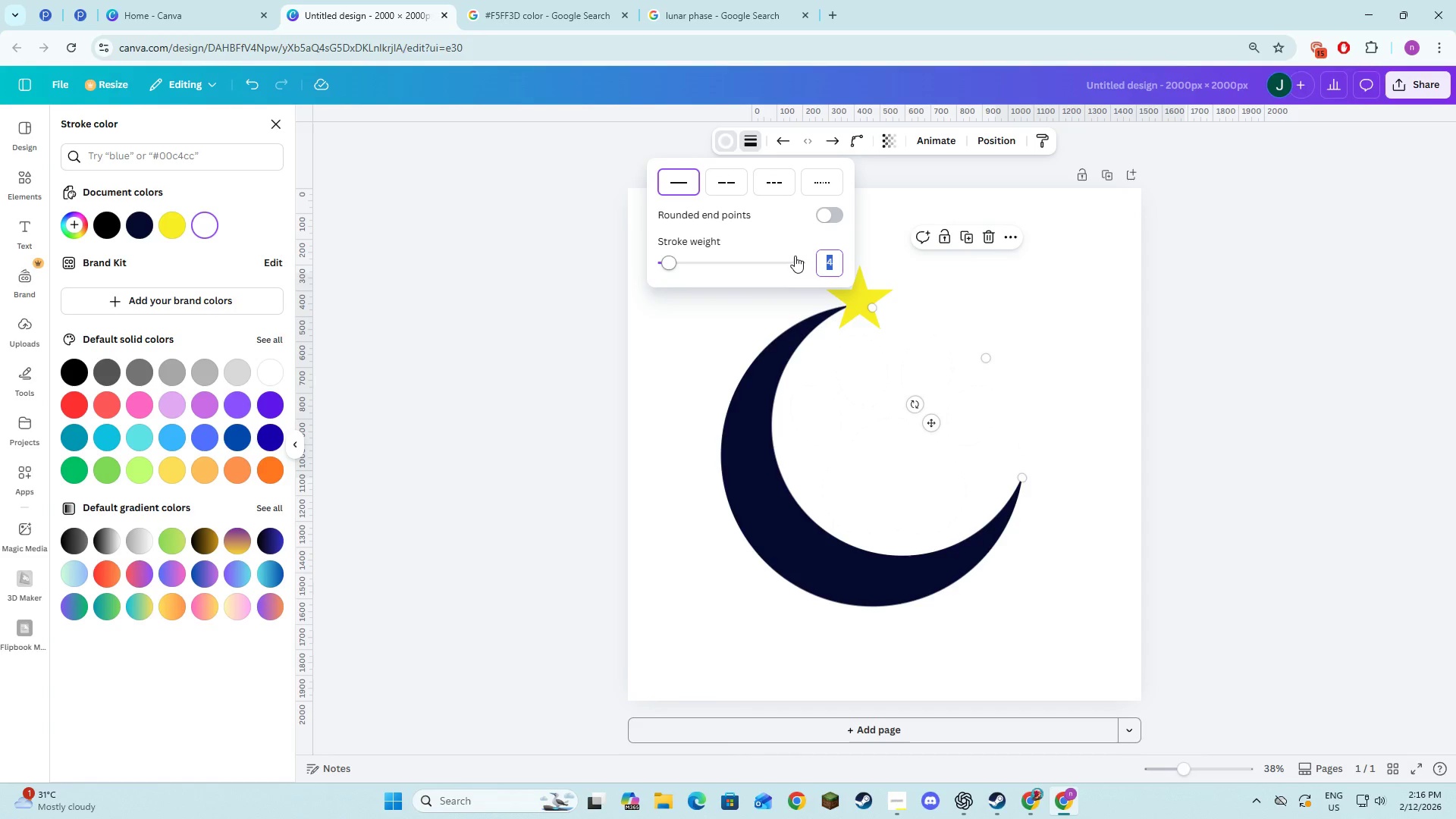 
key(5)
 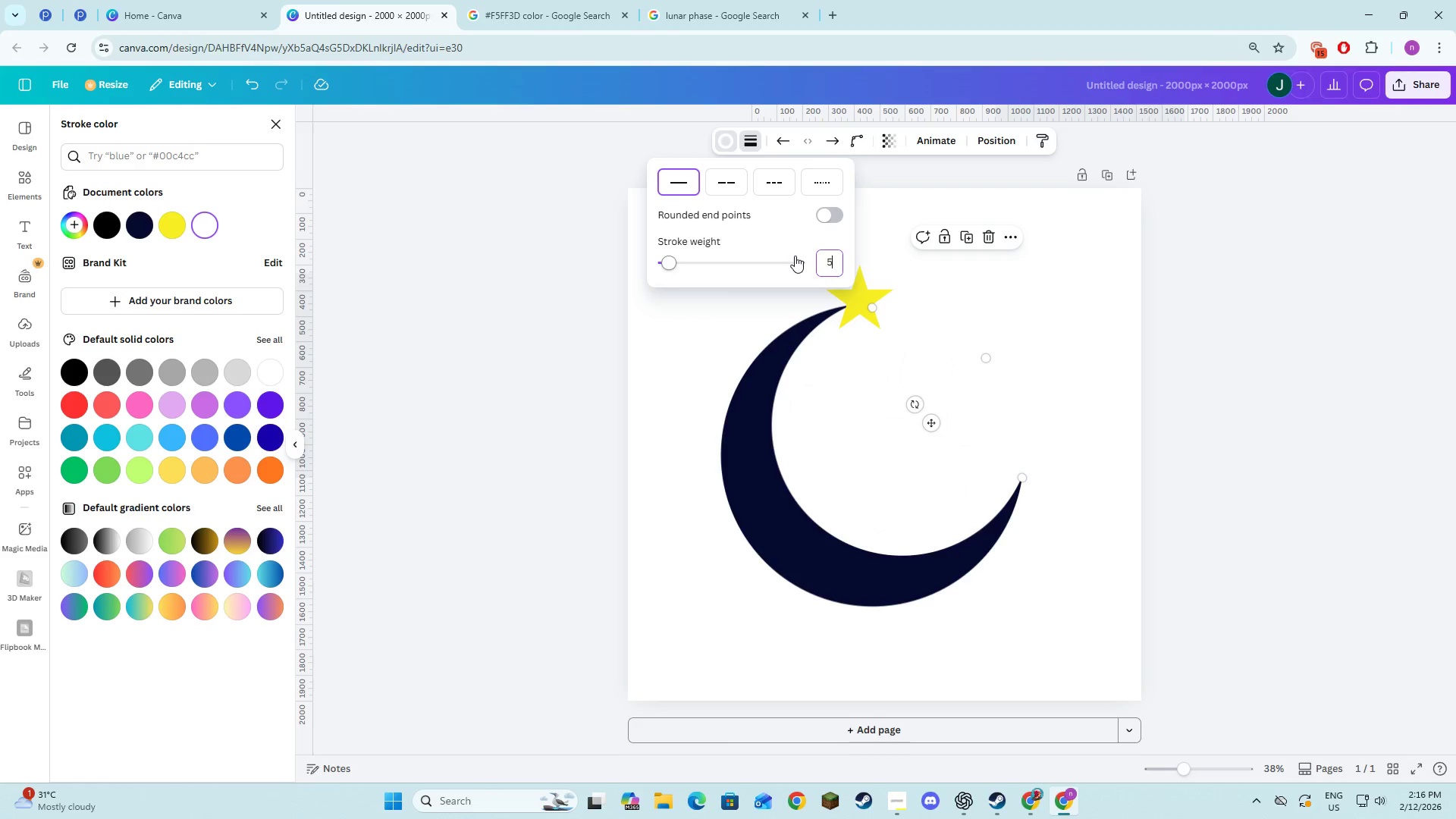 
key(NumpadEnter)
 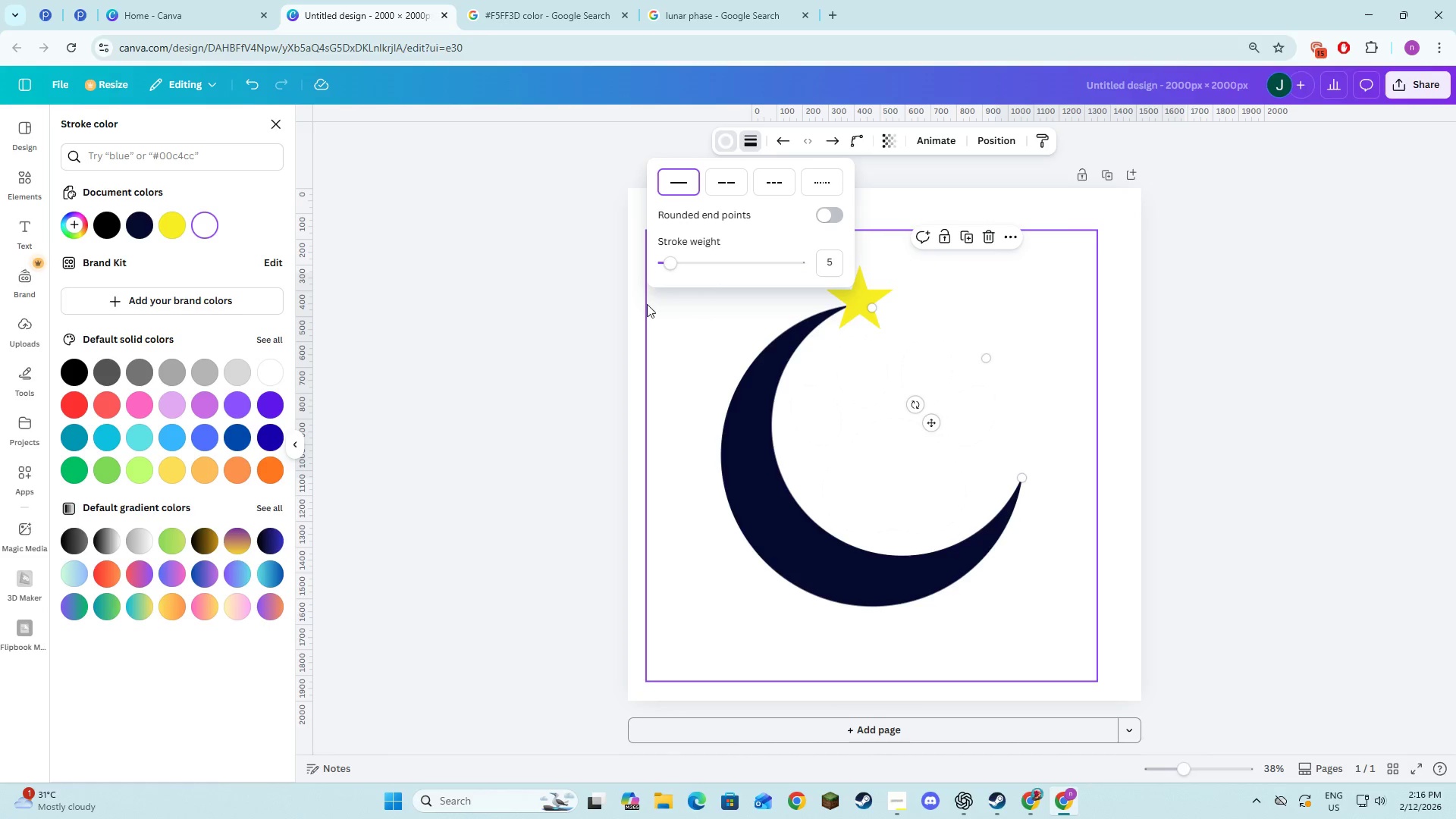 
left_click([632, 325])
 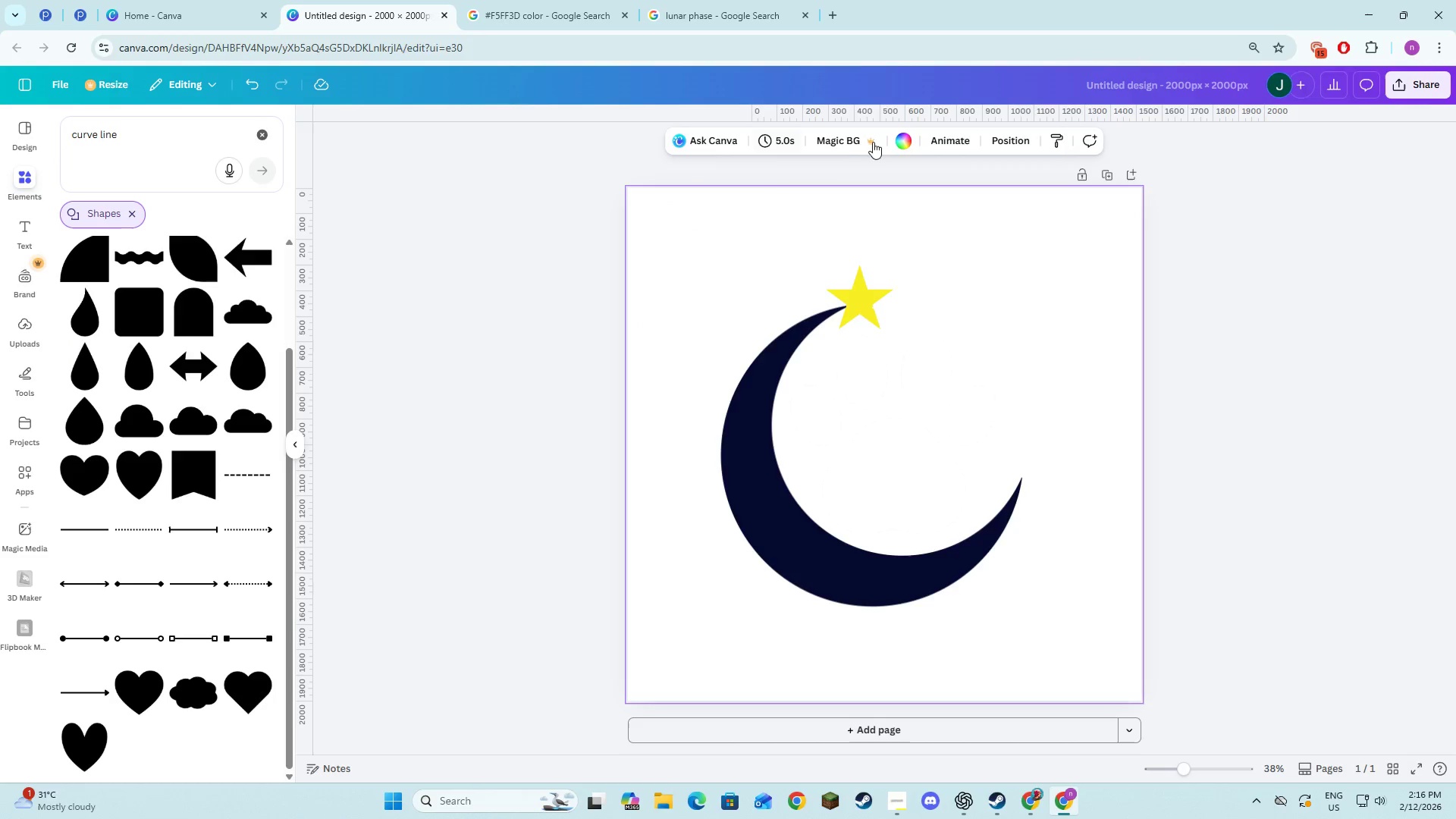 
left_click([909, 138])
 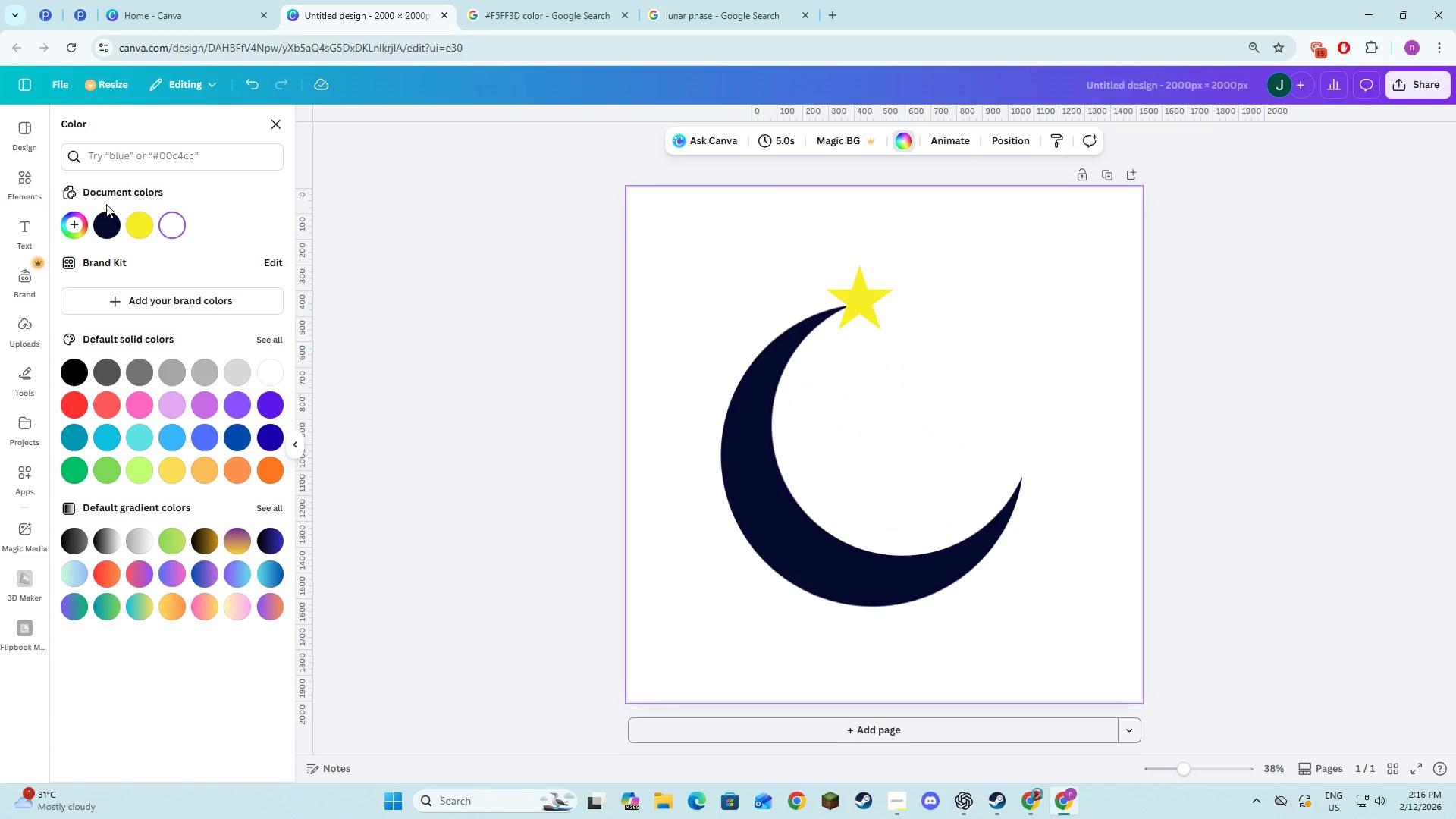 
left_click([107, 244])
 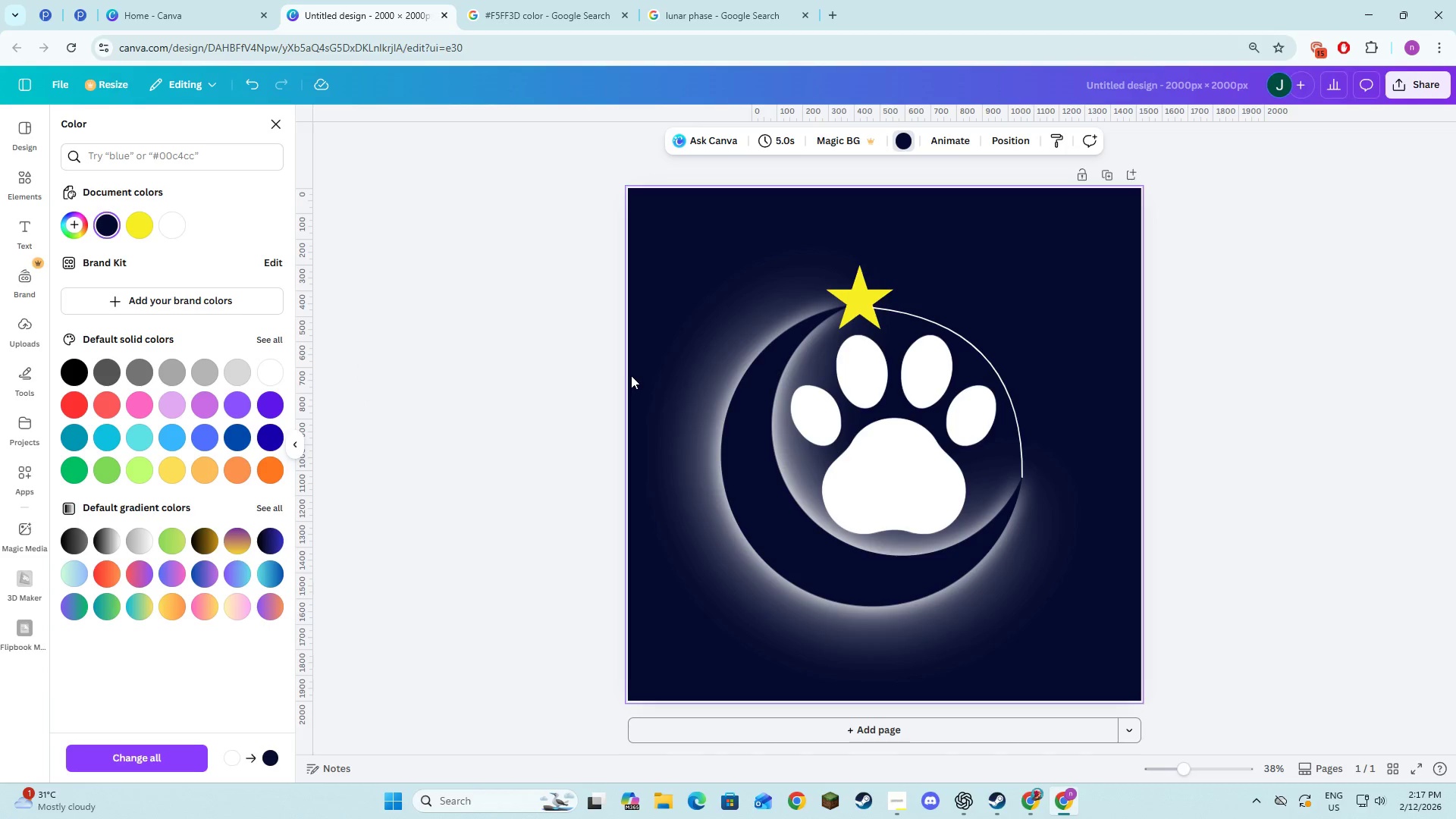 
left_click([937, 329])
 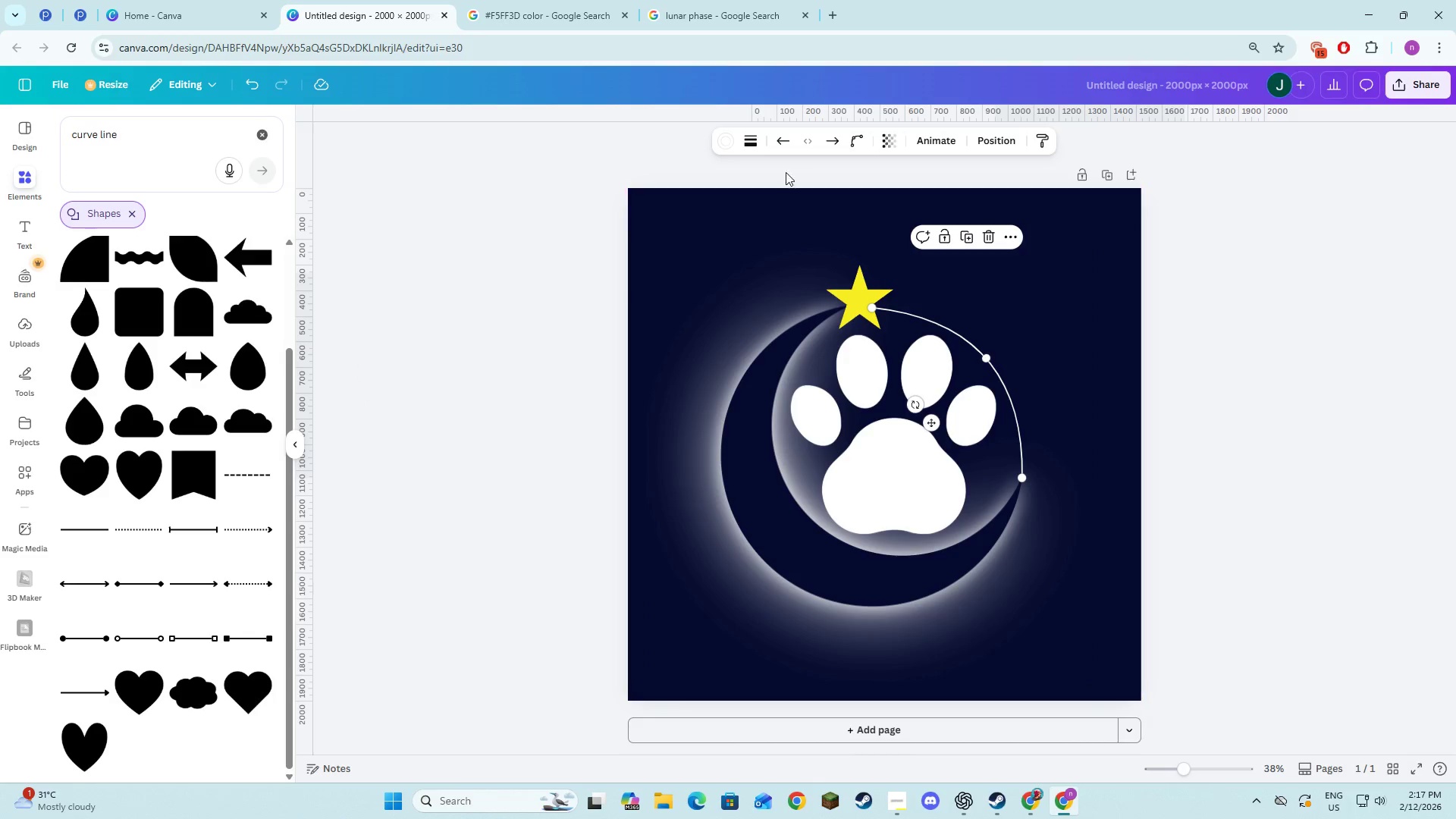 
left_click([723, 139])
 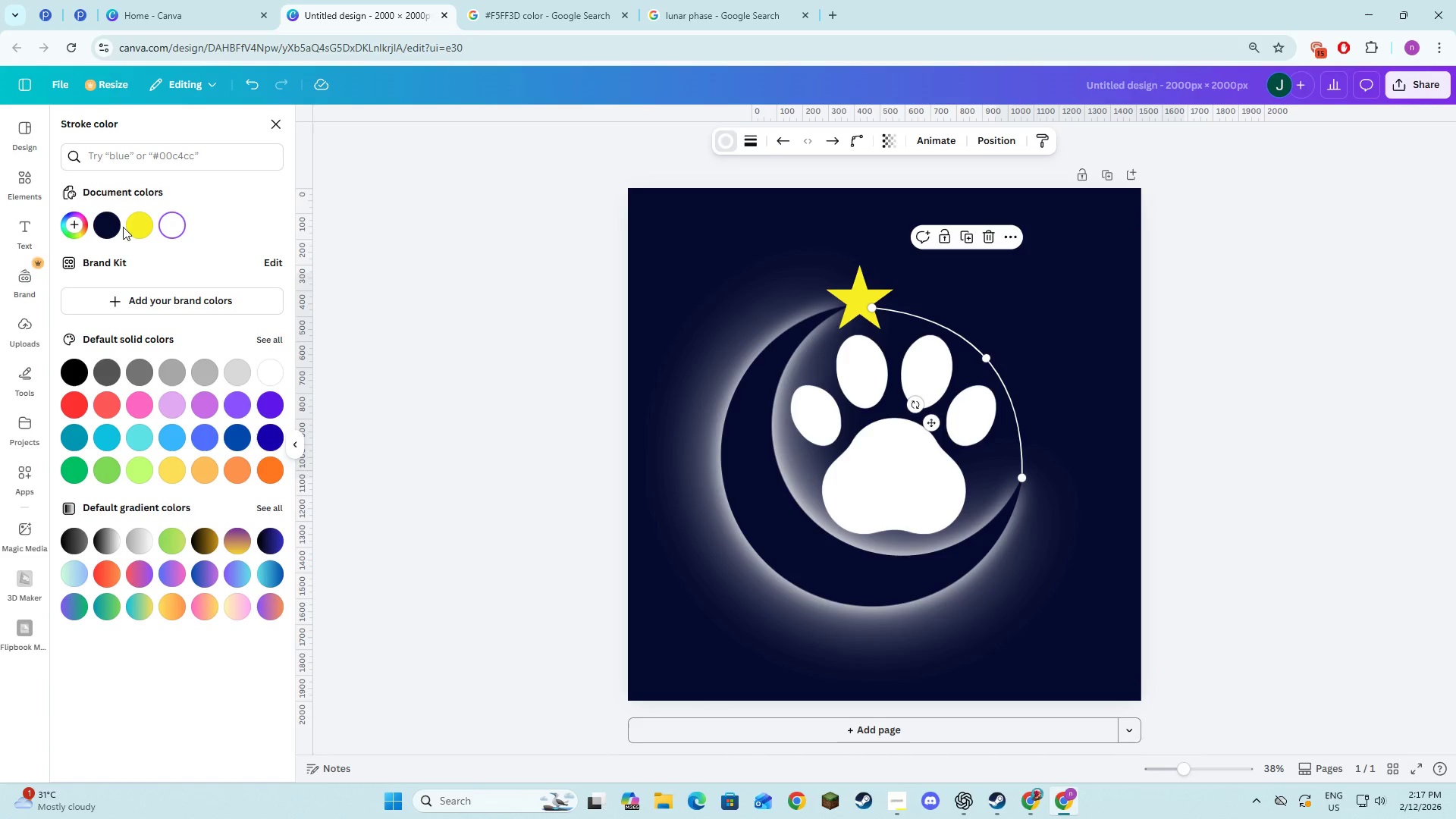 
left_click([117, 228])
 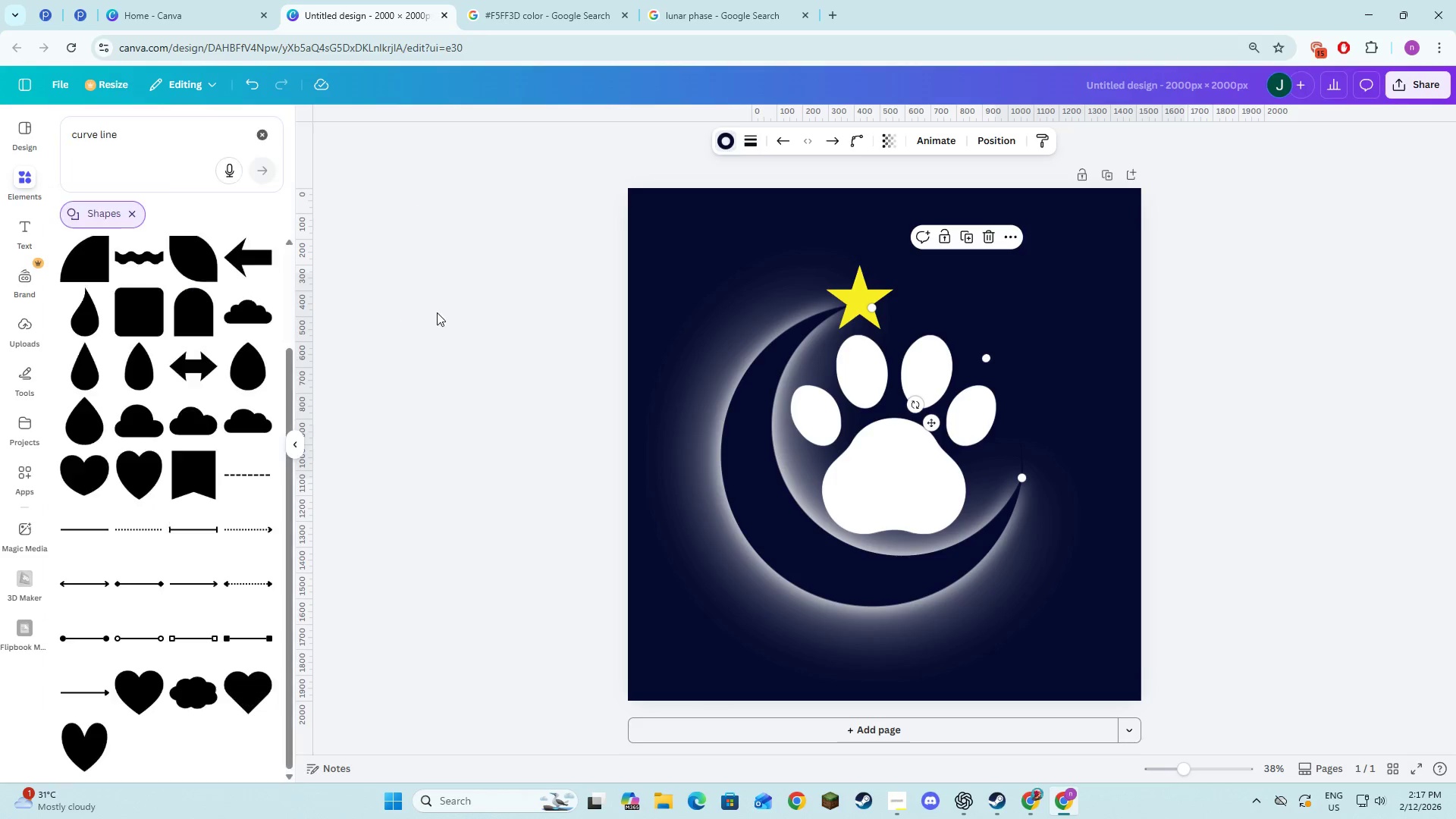 
double_click([438, 312])
 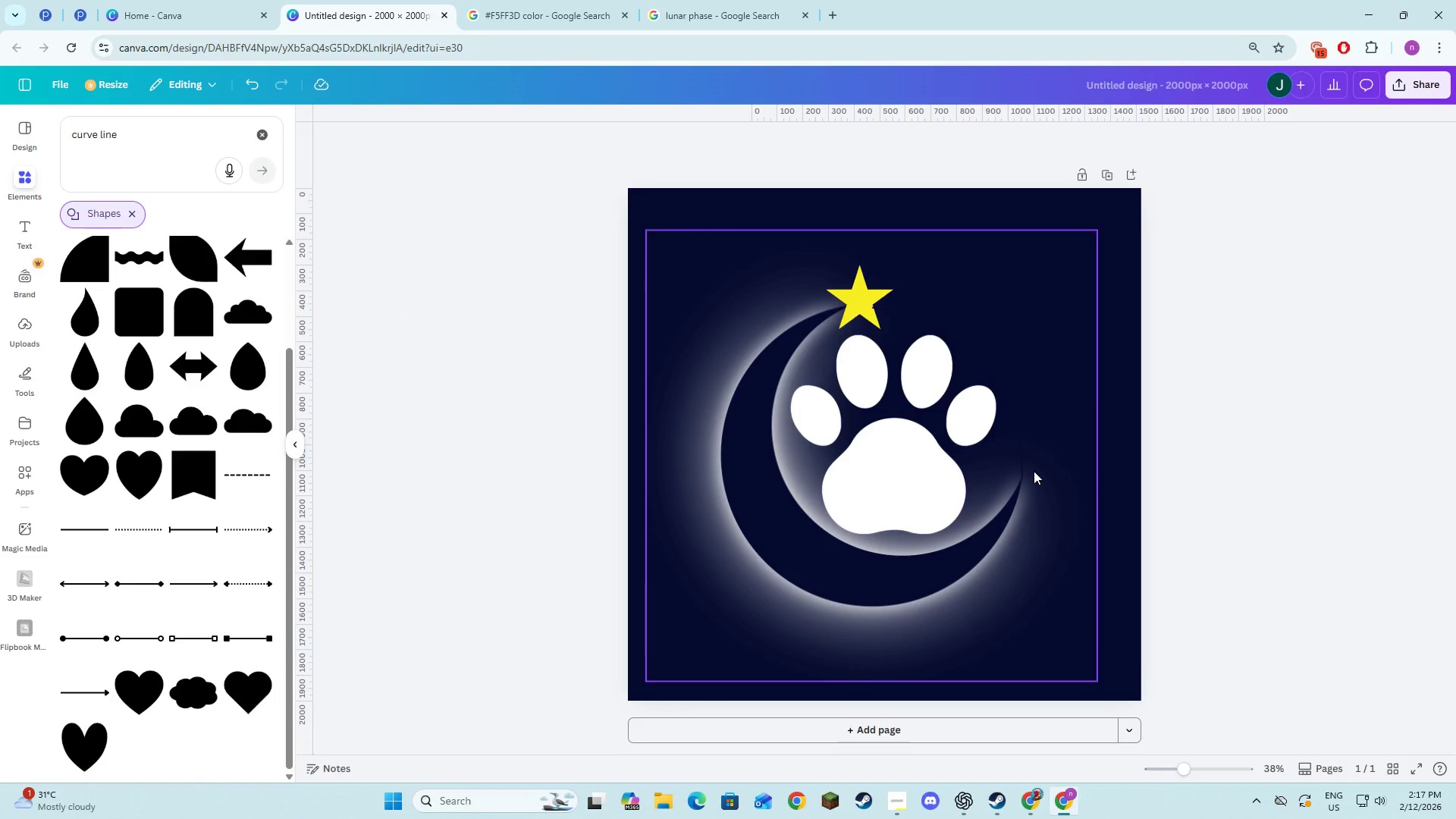 
left_click([1025, 468])
 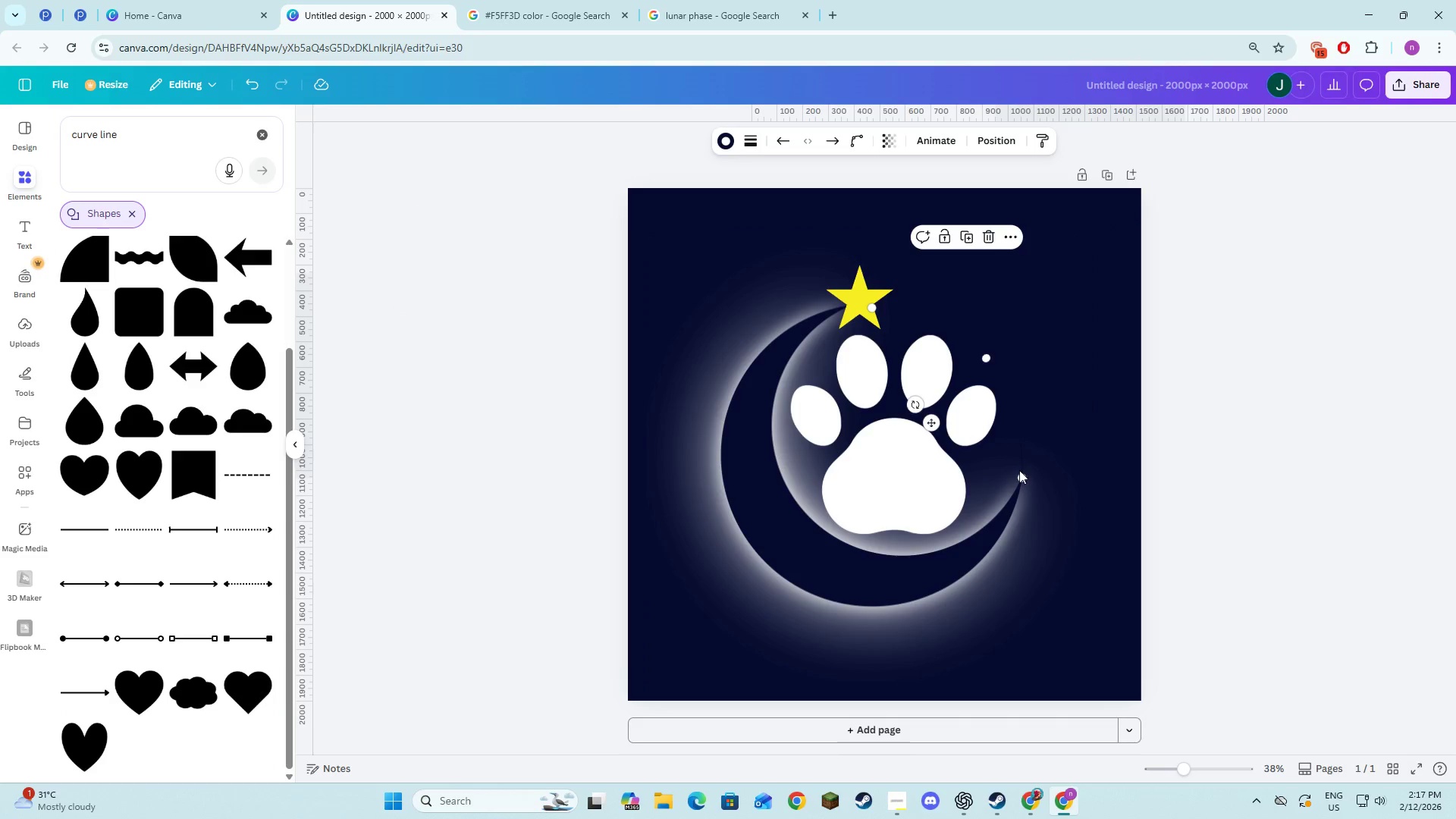 
left_click_drag(start_coordinate=[1021, 474], to_coordinate=[1019, 482])
 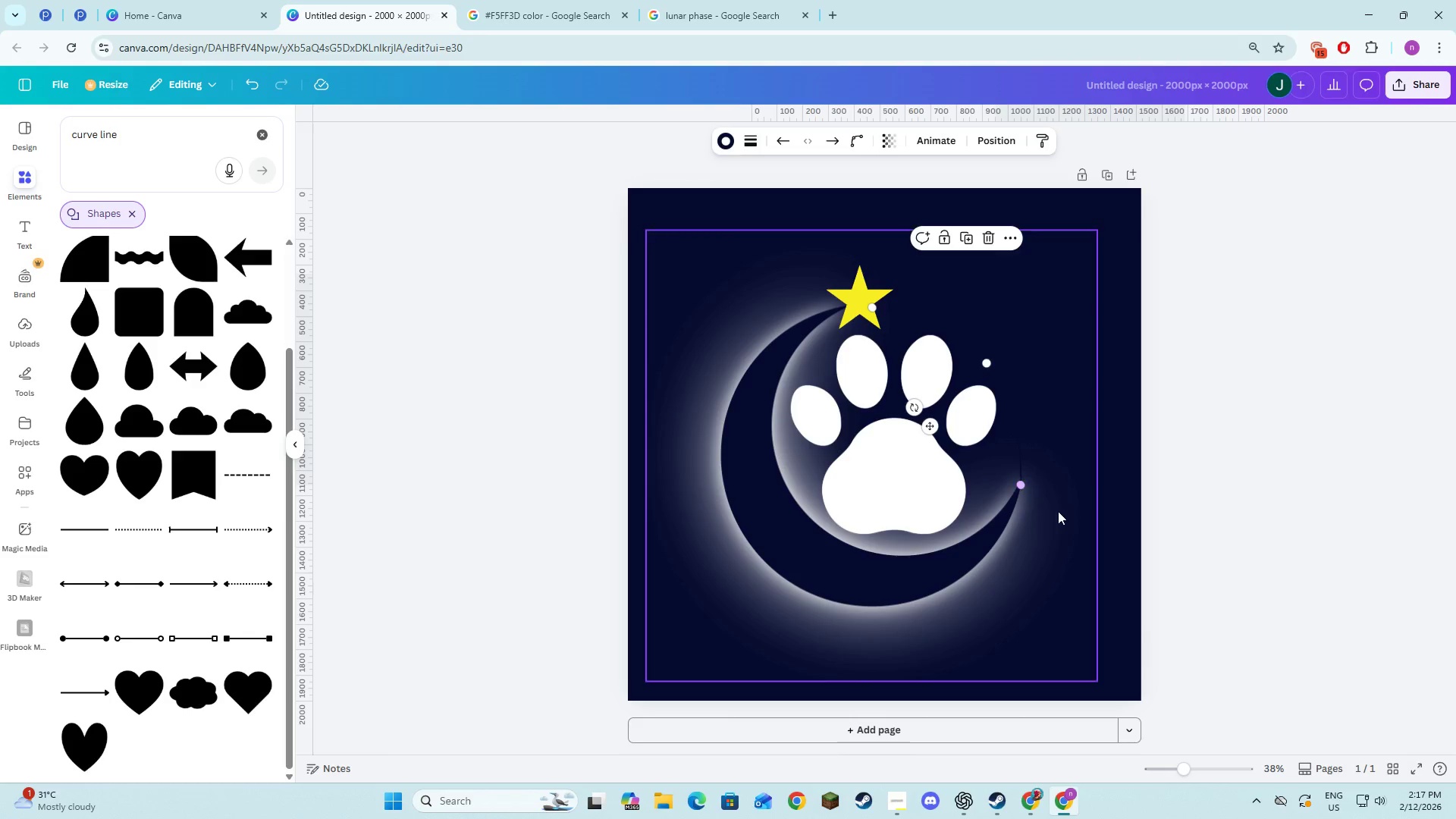 
left_click([1152, 511])
 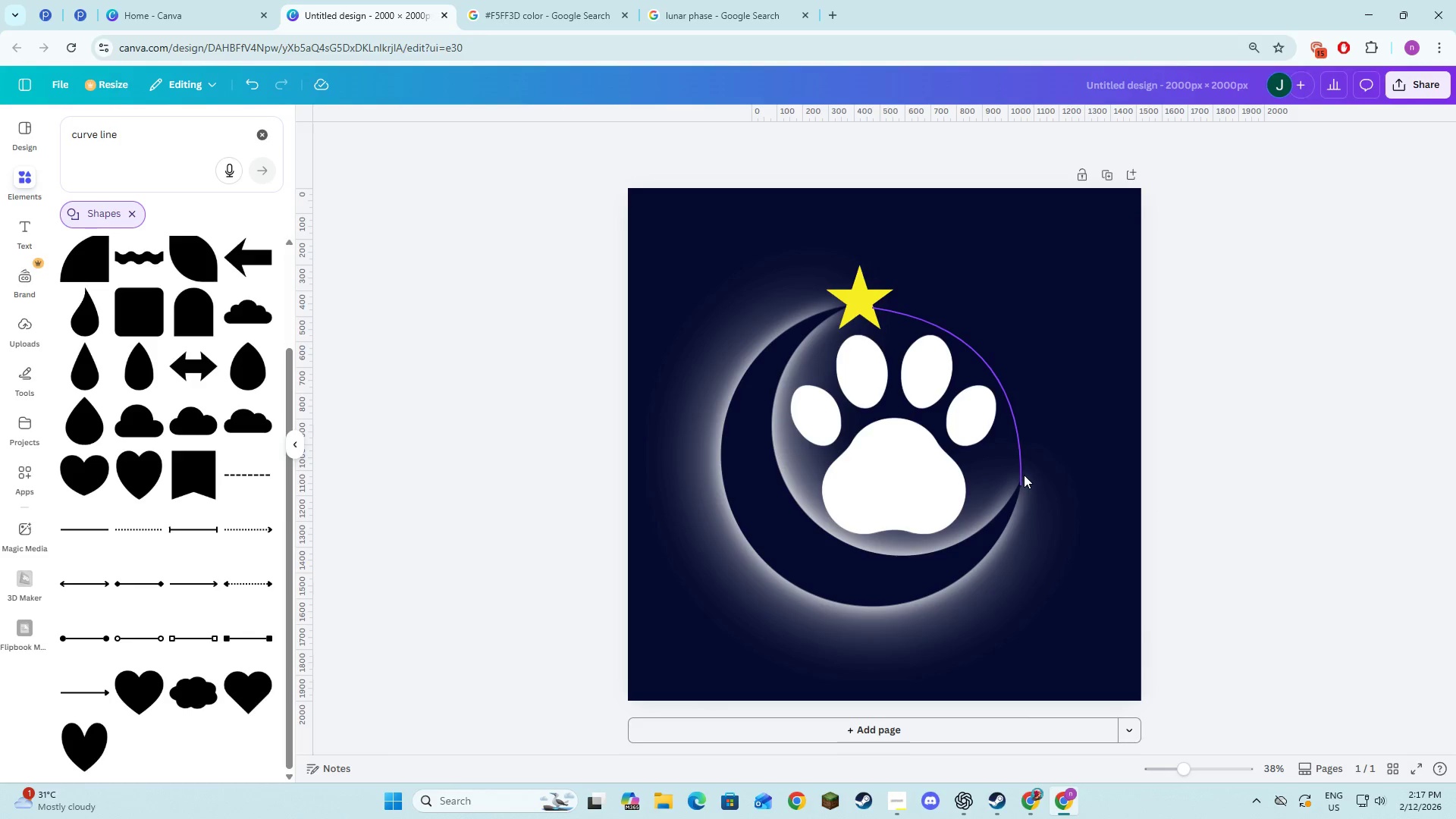 
left_click([1022, 475])
 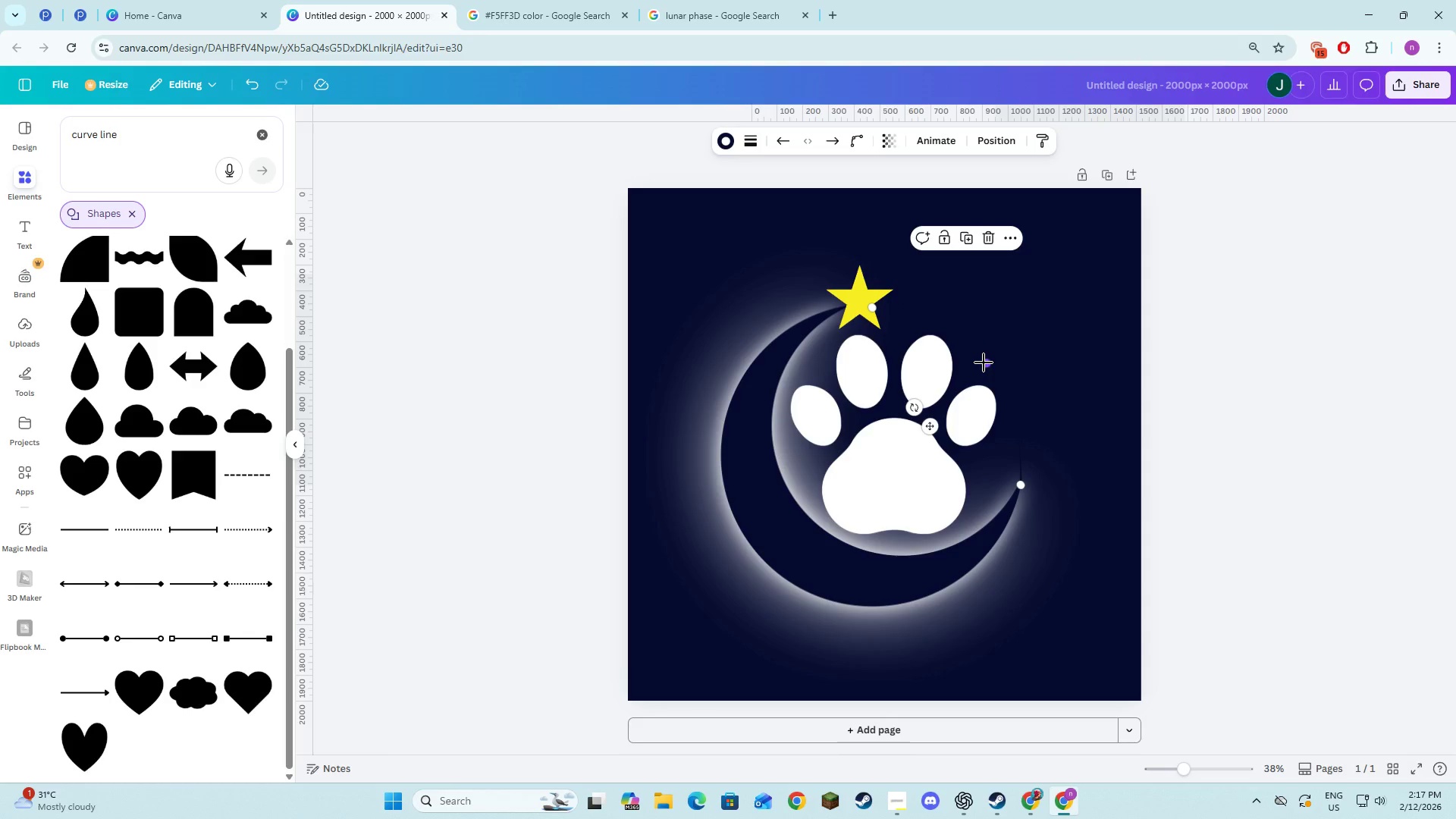 
left_click_drag(start_coordinate=[984, 362], to_coordinate=[1004, 359])
 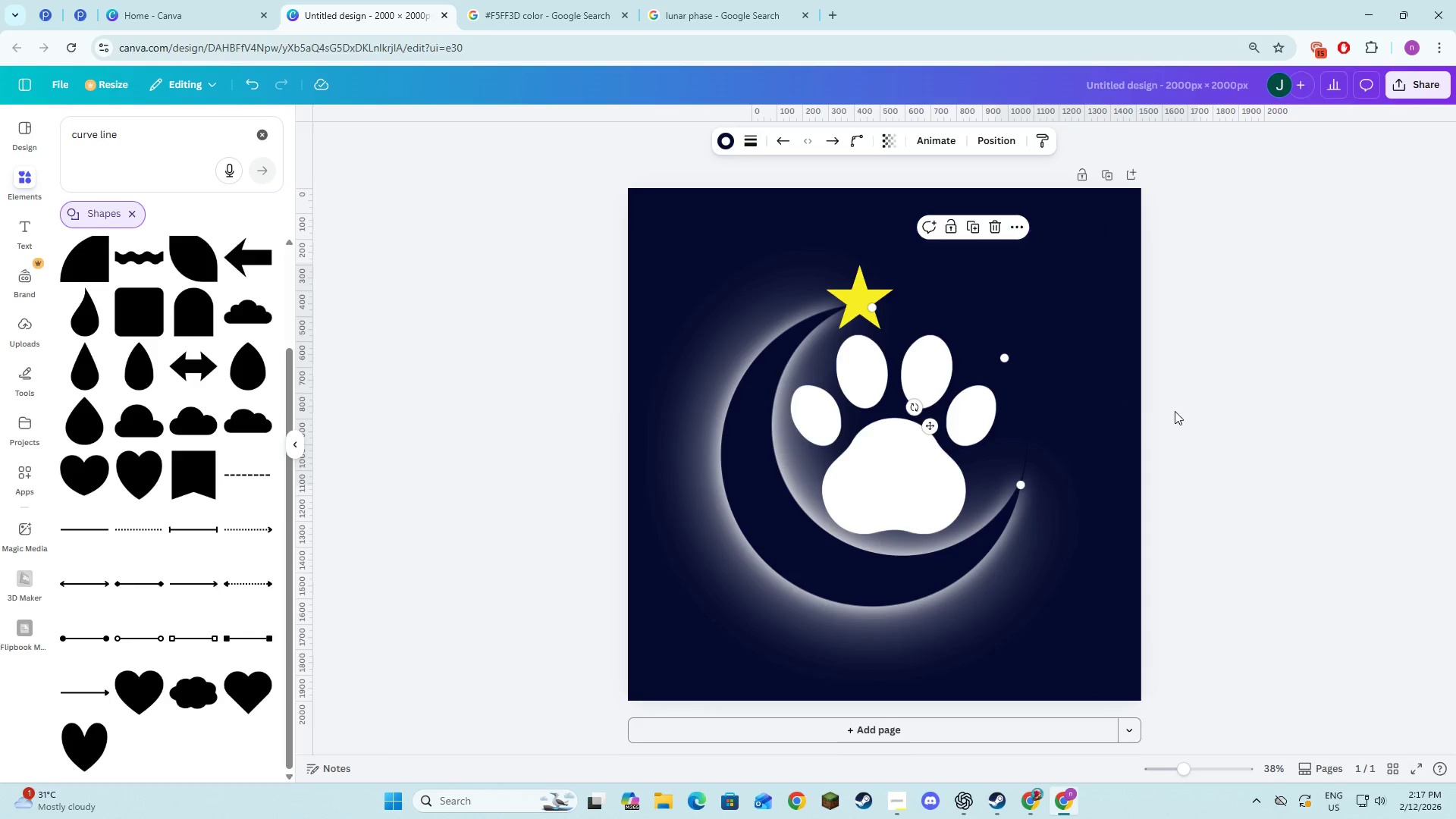 
left_click([1175, 411])
 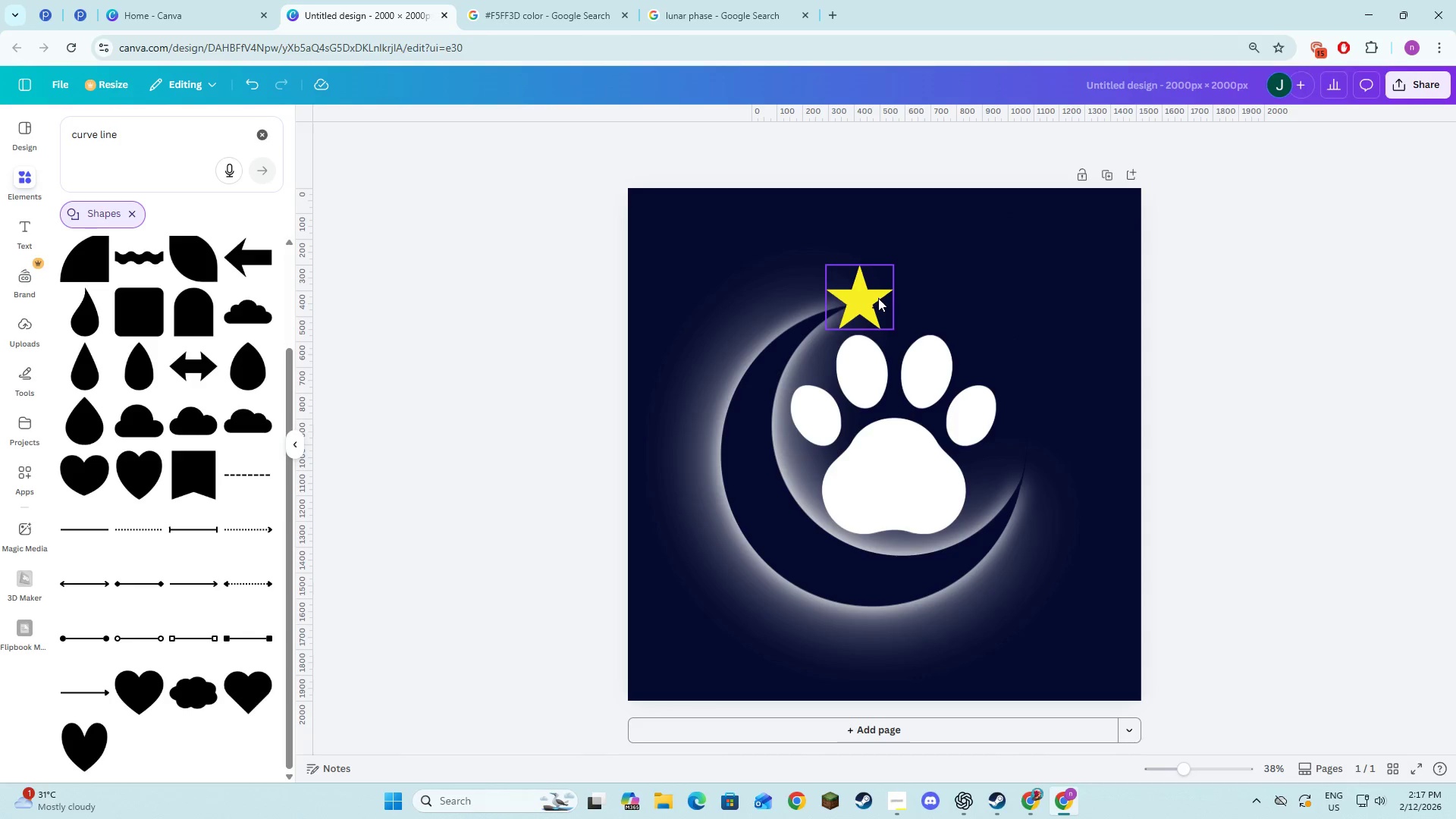 
left_click([879, 306])
 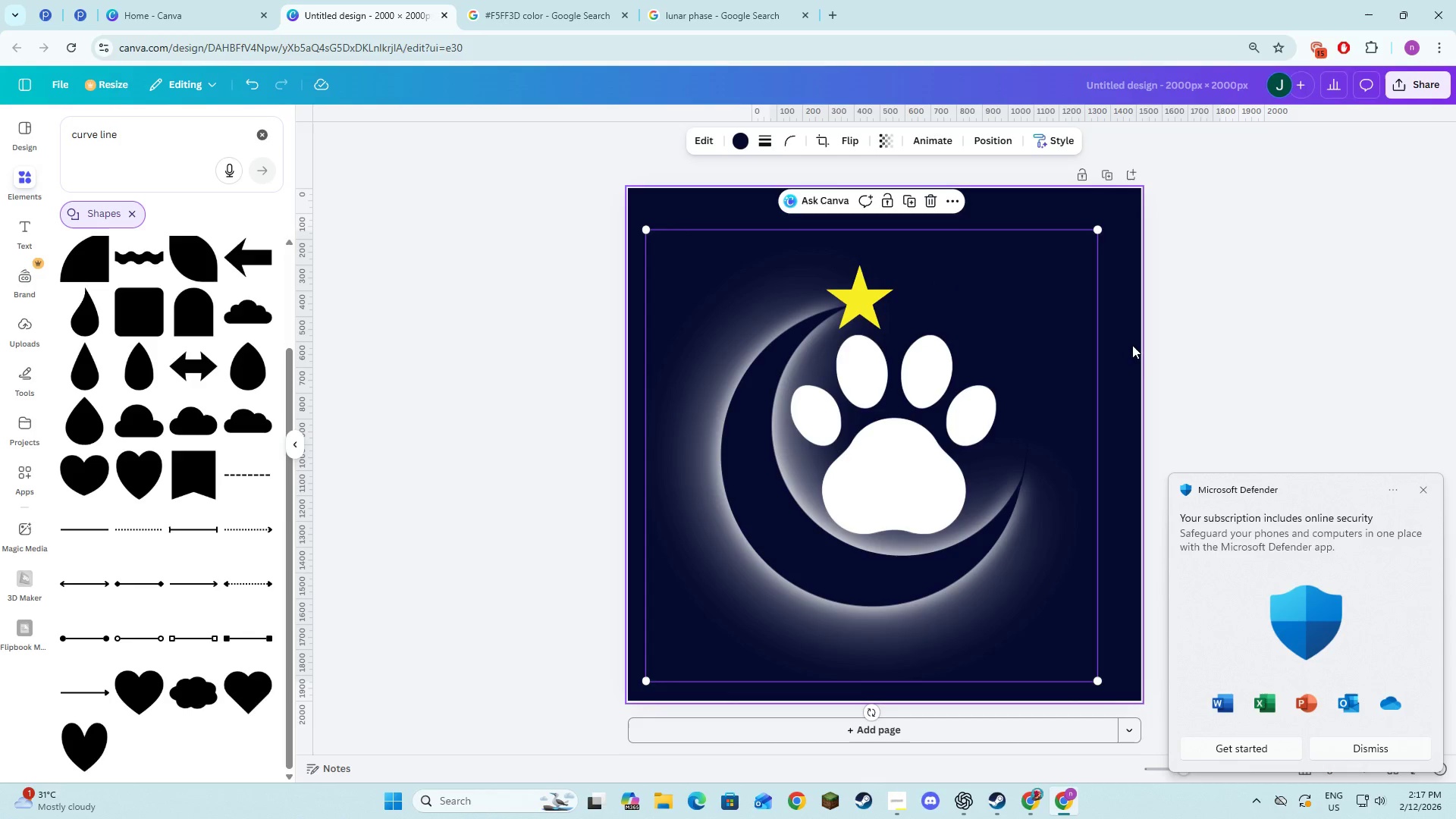 
wait(6.17)
 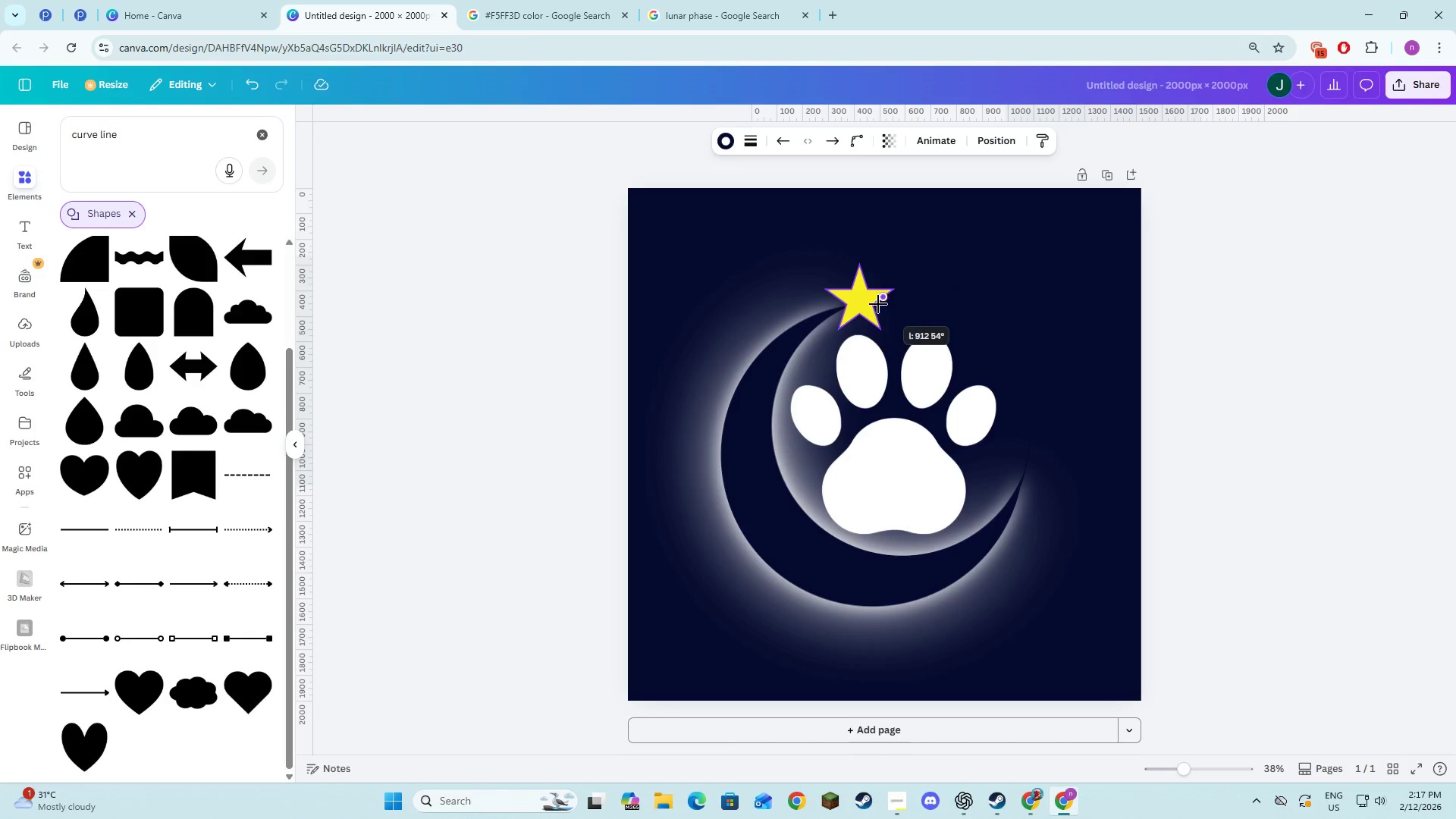 
left_click([1021, 478])
 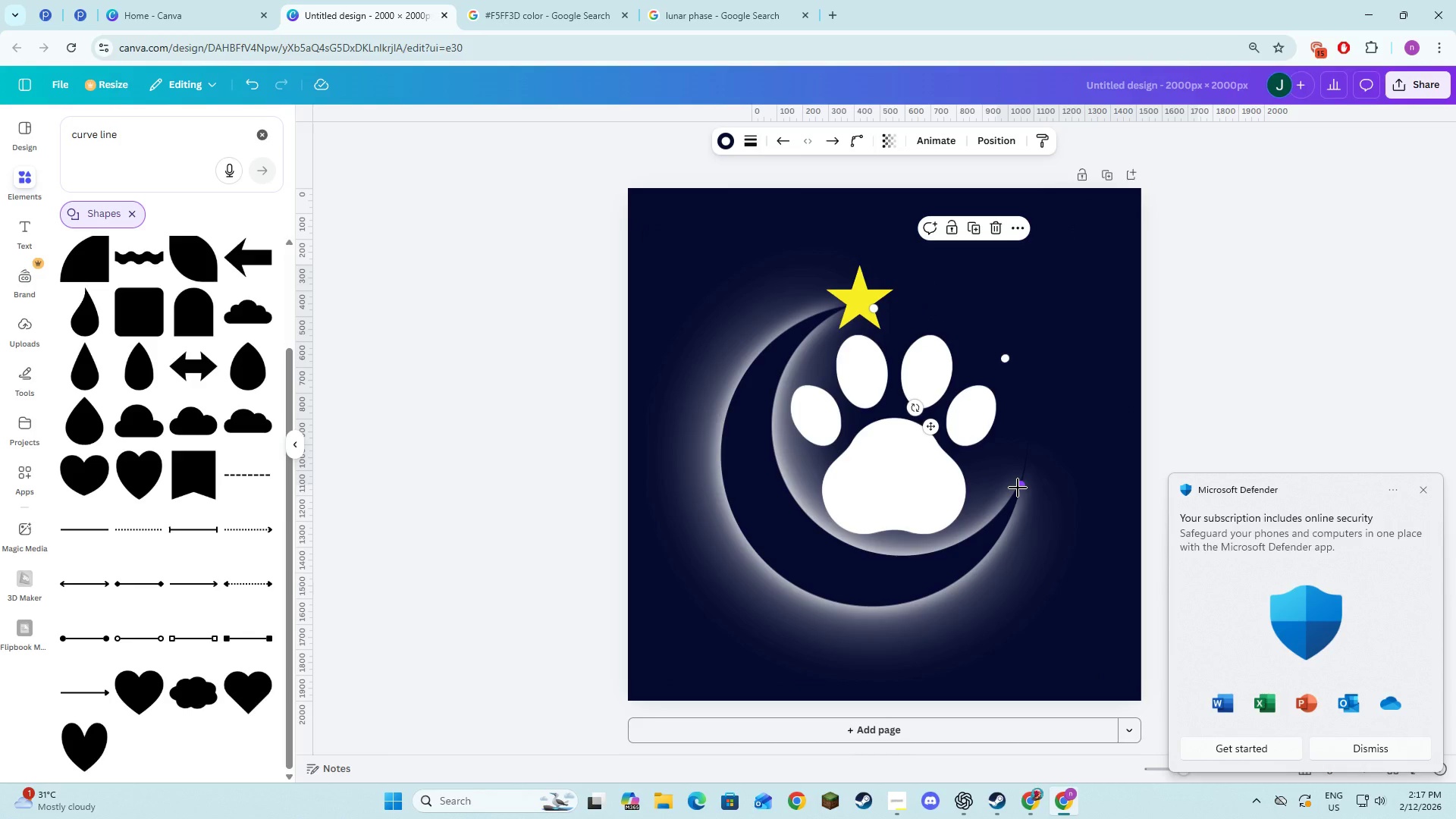 
left_click_drag(start_coordinate=[1018, 488], to_coordinate=[1015, 494])
 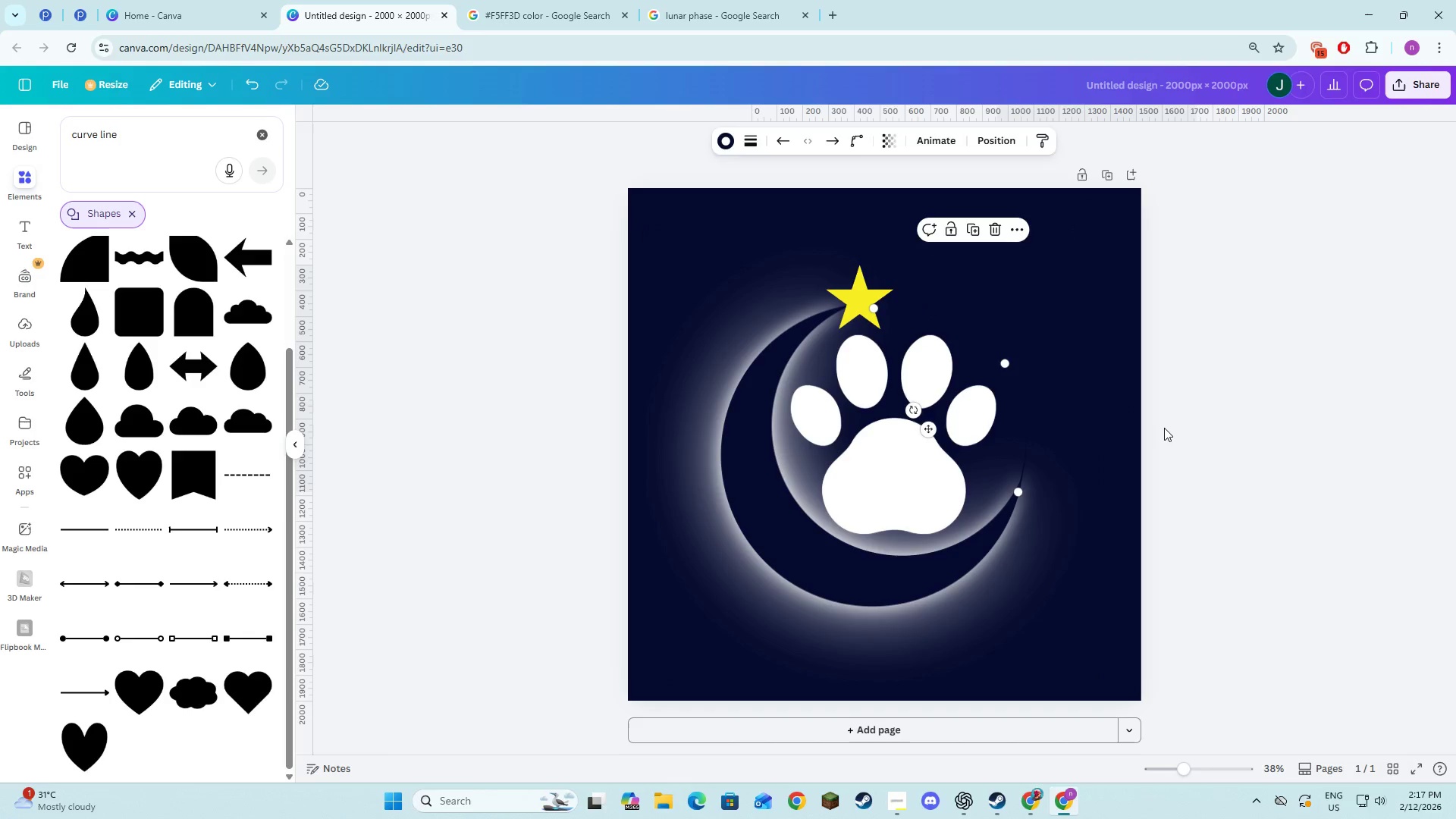 
left_click([1164, 428])
 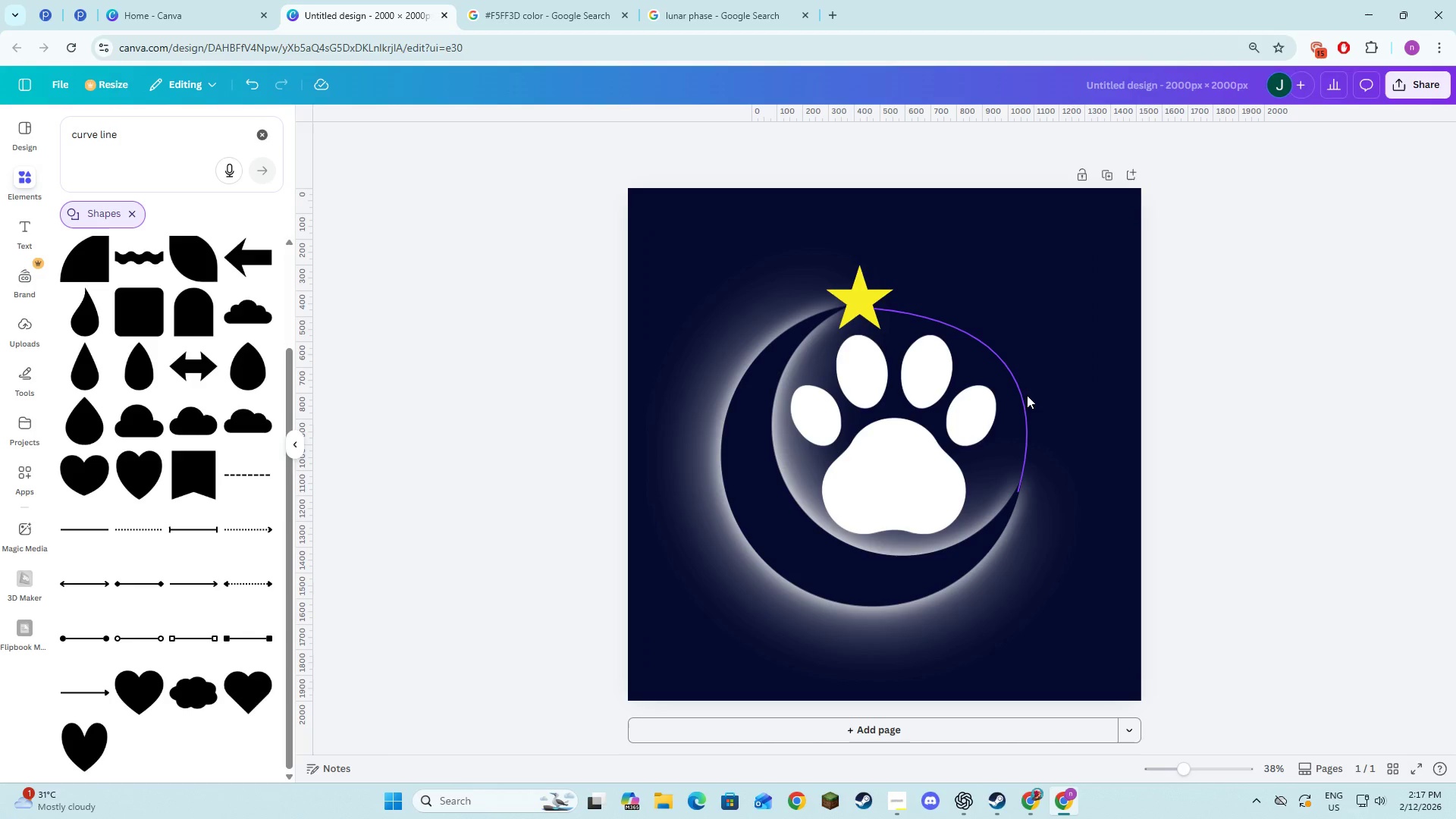 
left_click([1021, 393])
 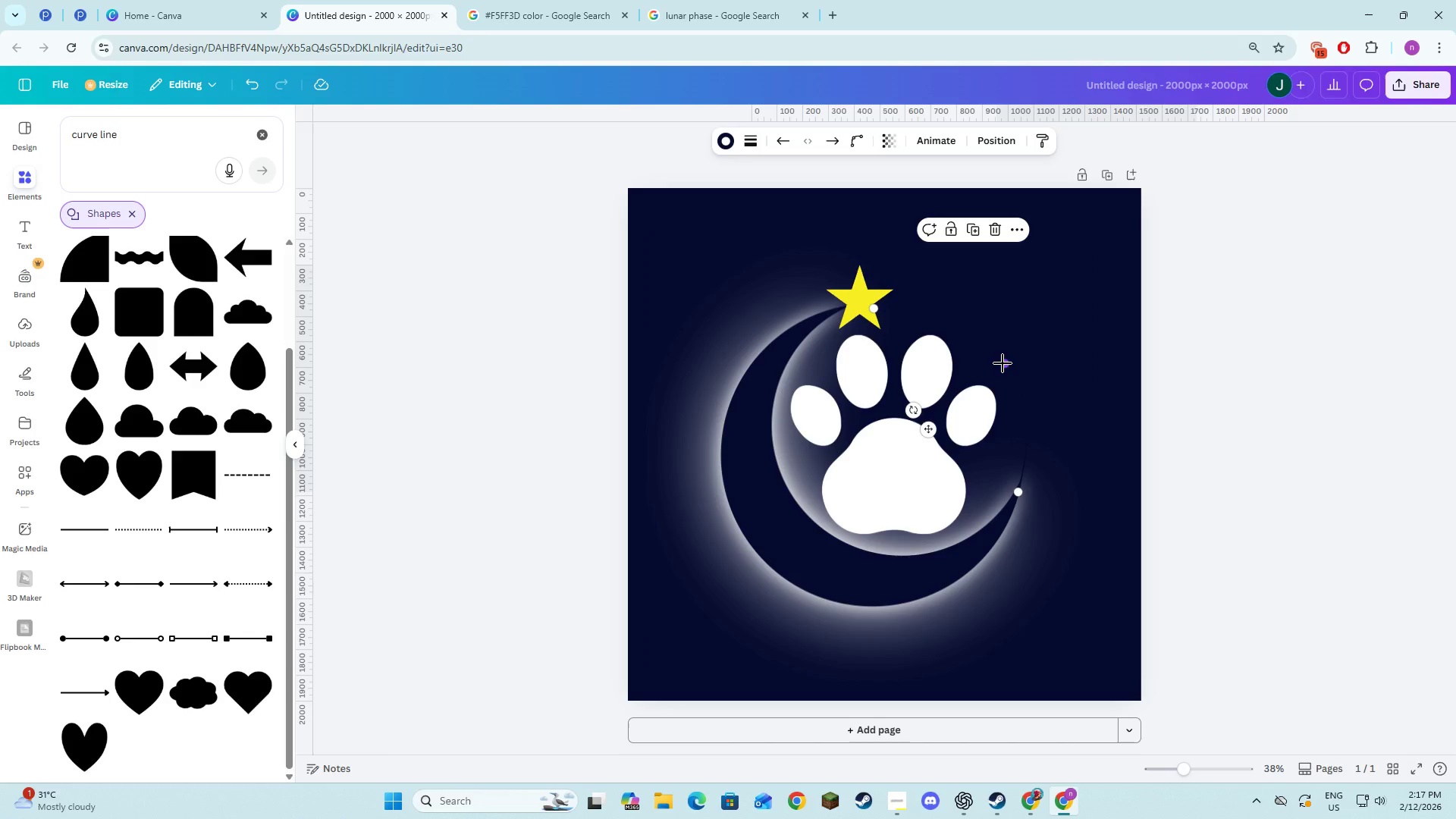 
left_click_drag(start_coordinate=[1003, 363], to_coordinate=[999, 359])
 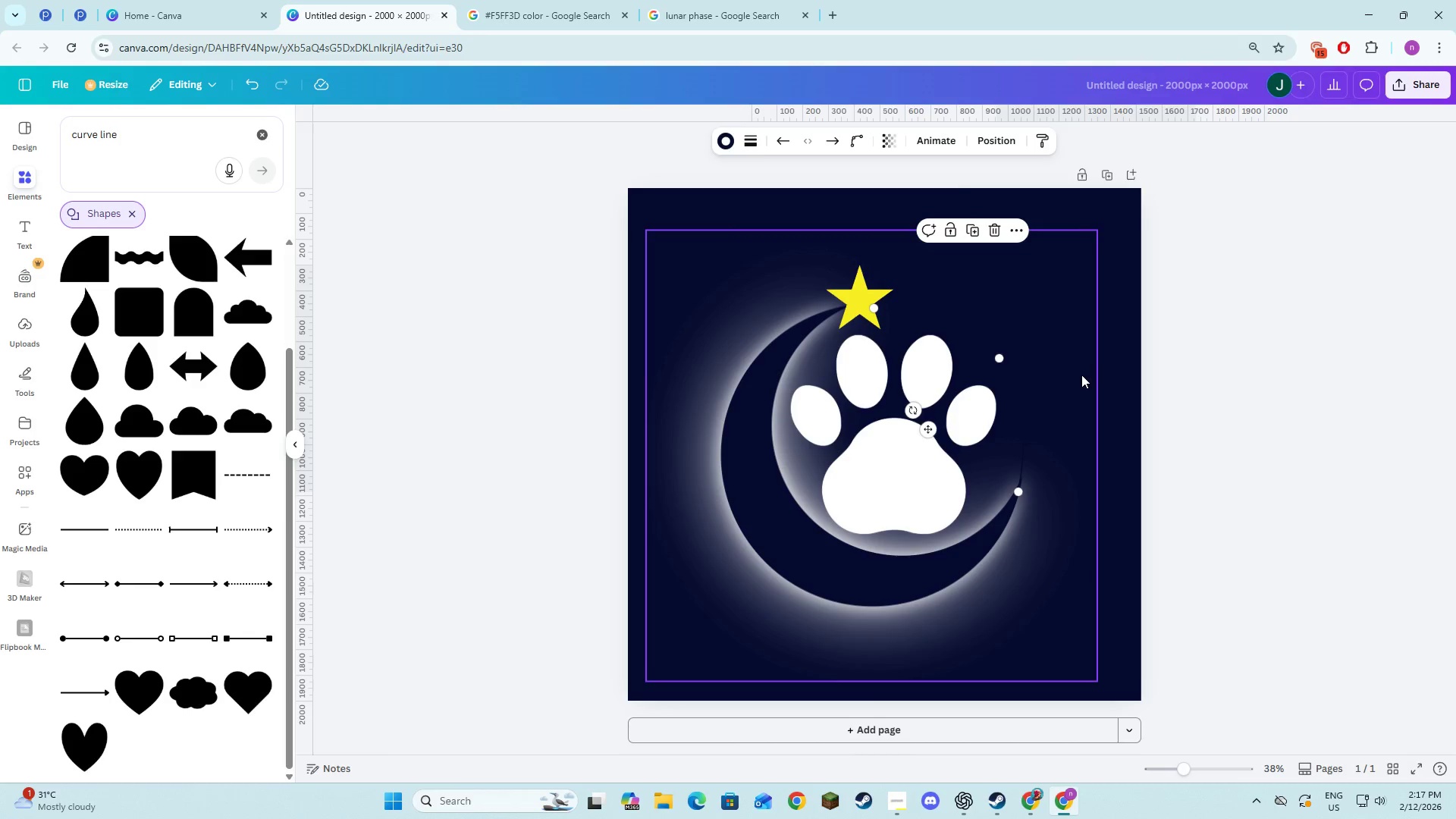 
left_click([1081, 375])
 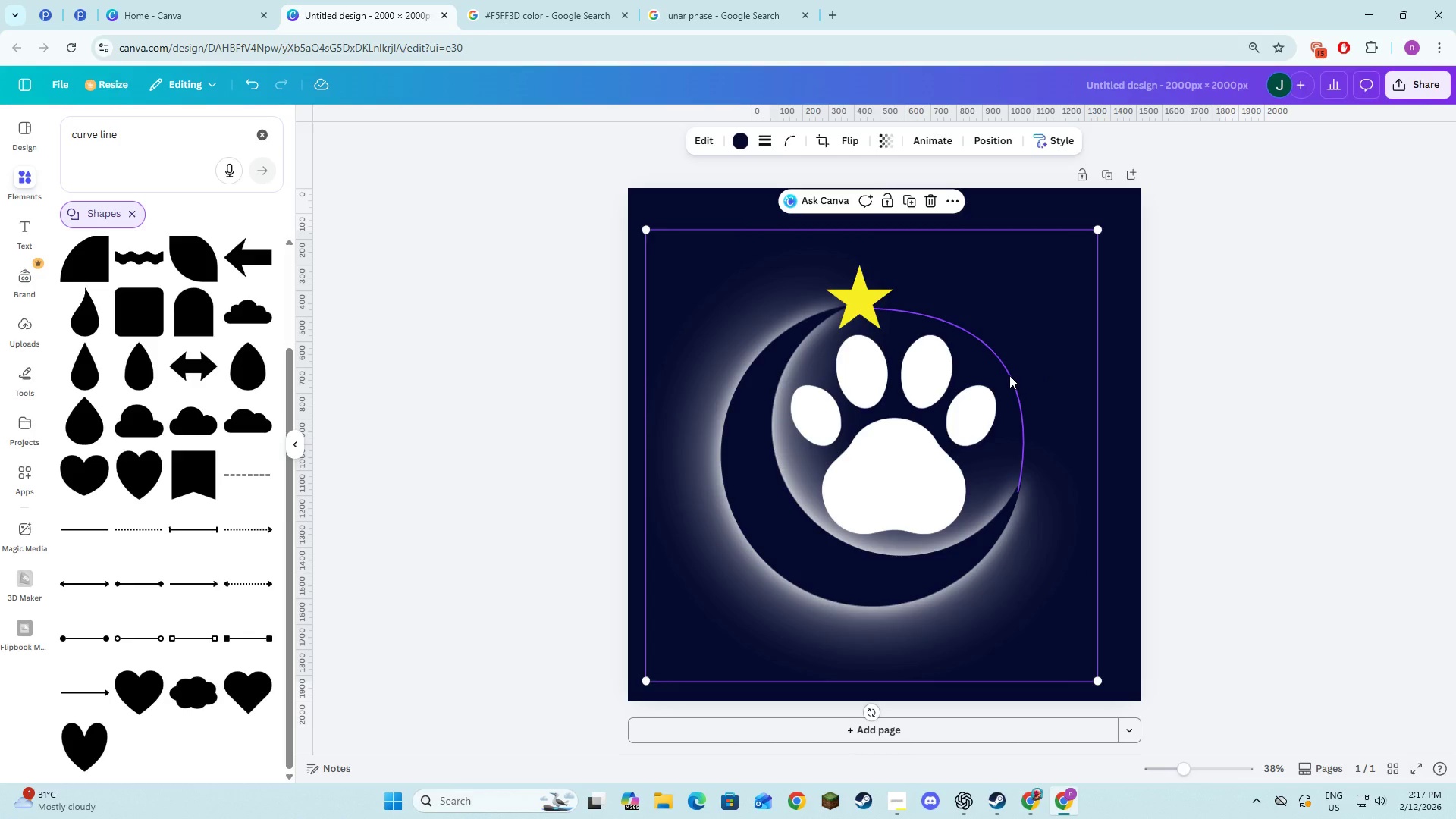 
left_click([1009, 375])
 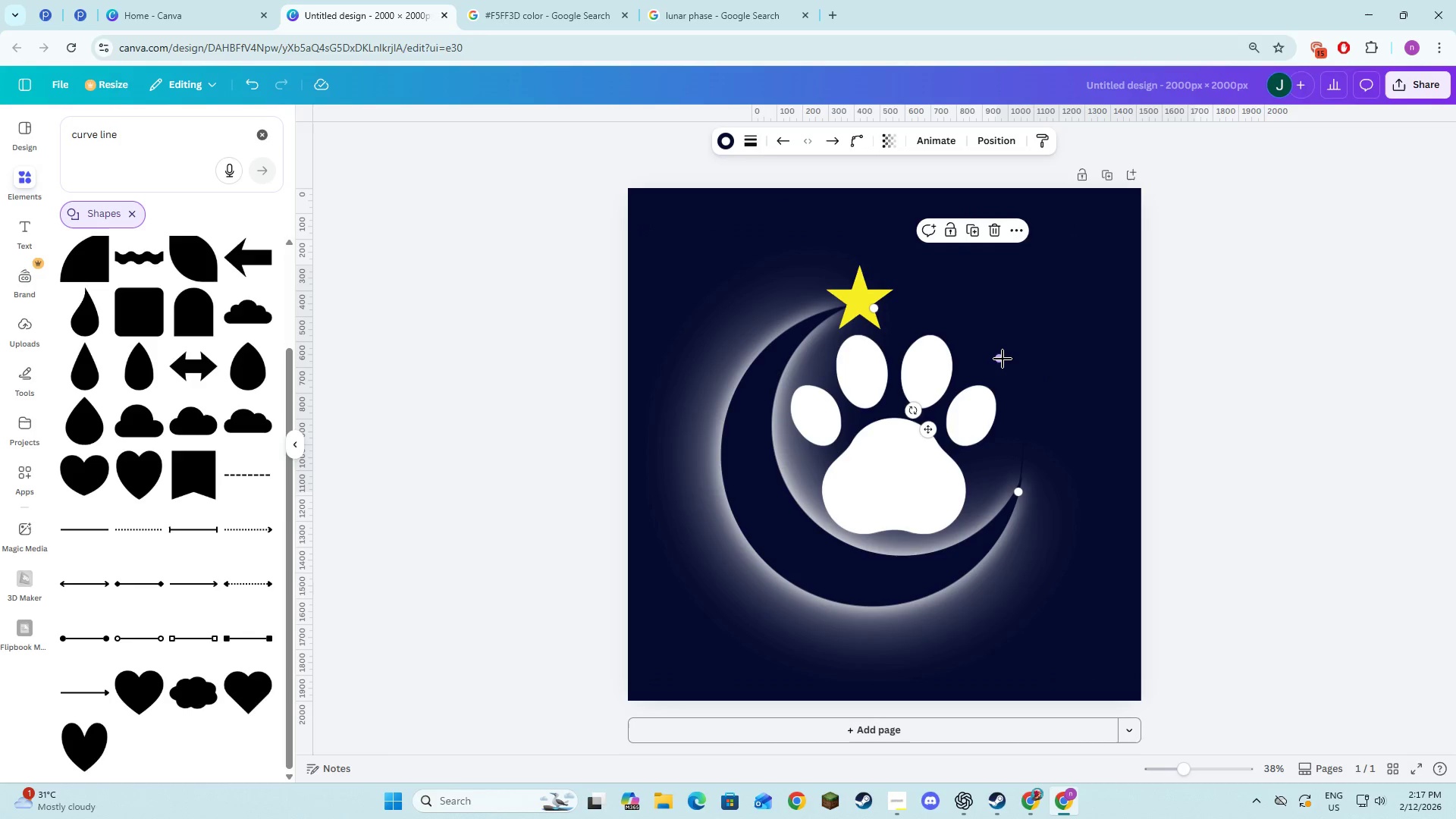 
left_click_drag(start_coordinate=[1002, 358], to_coordinate=[997, 359])
 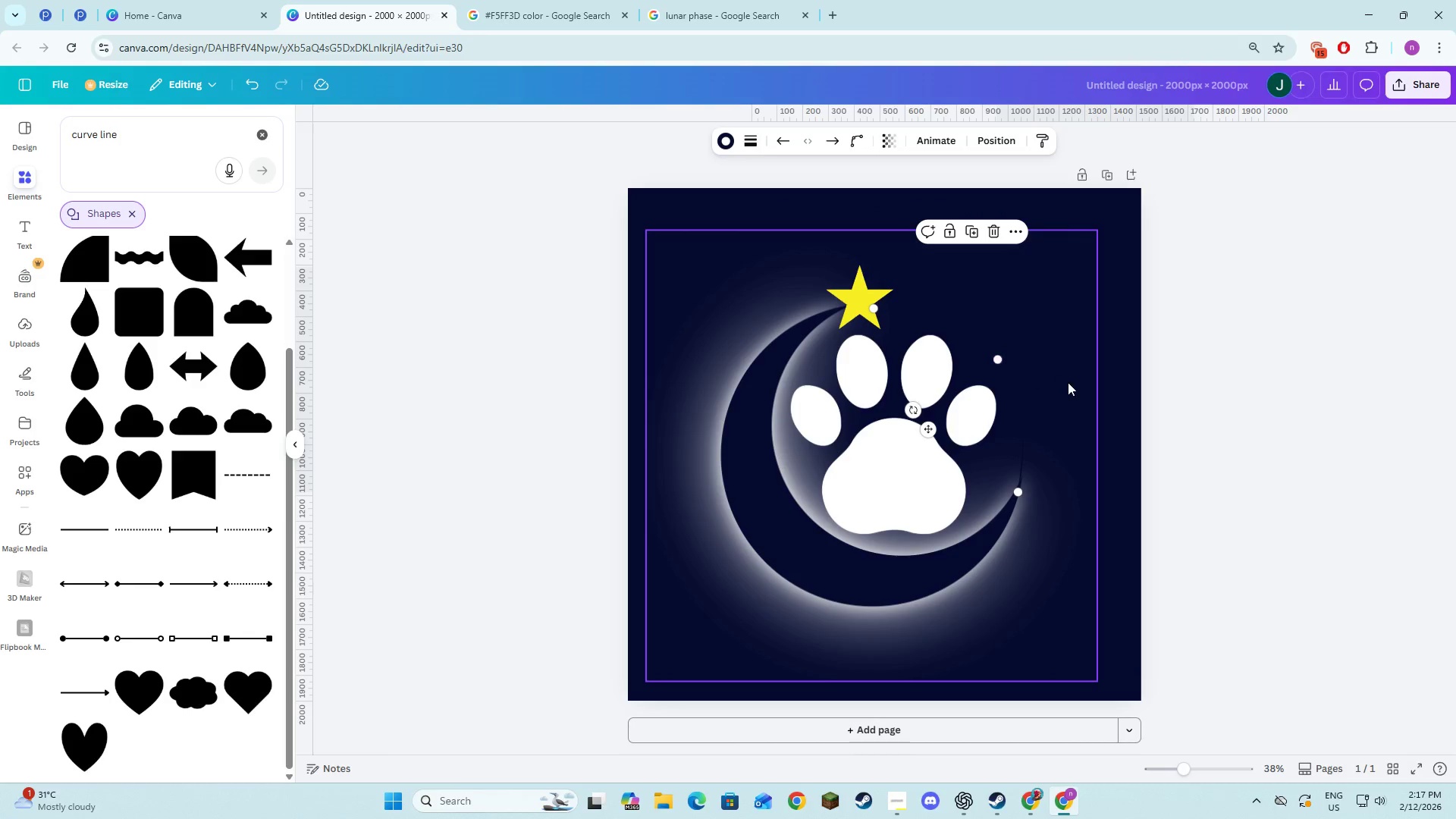 
left_click([1068, 382])
 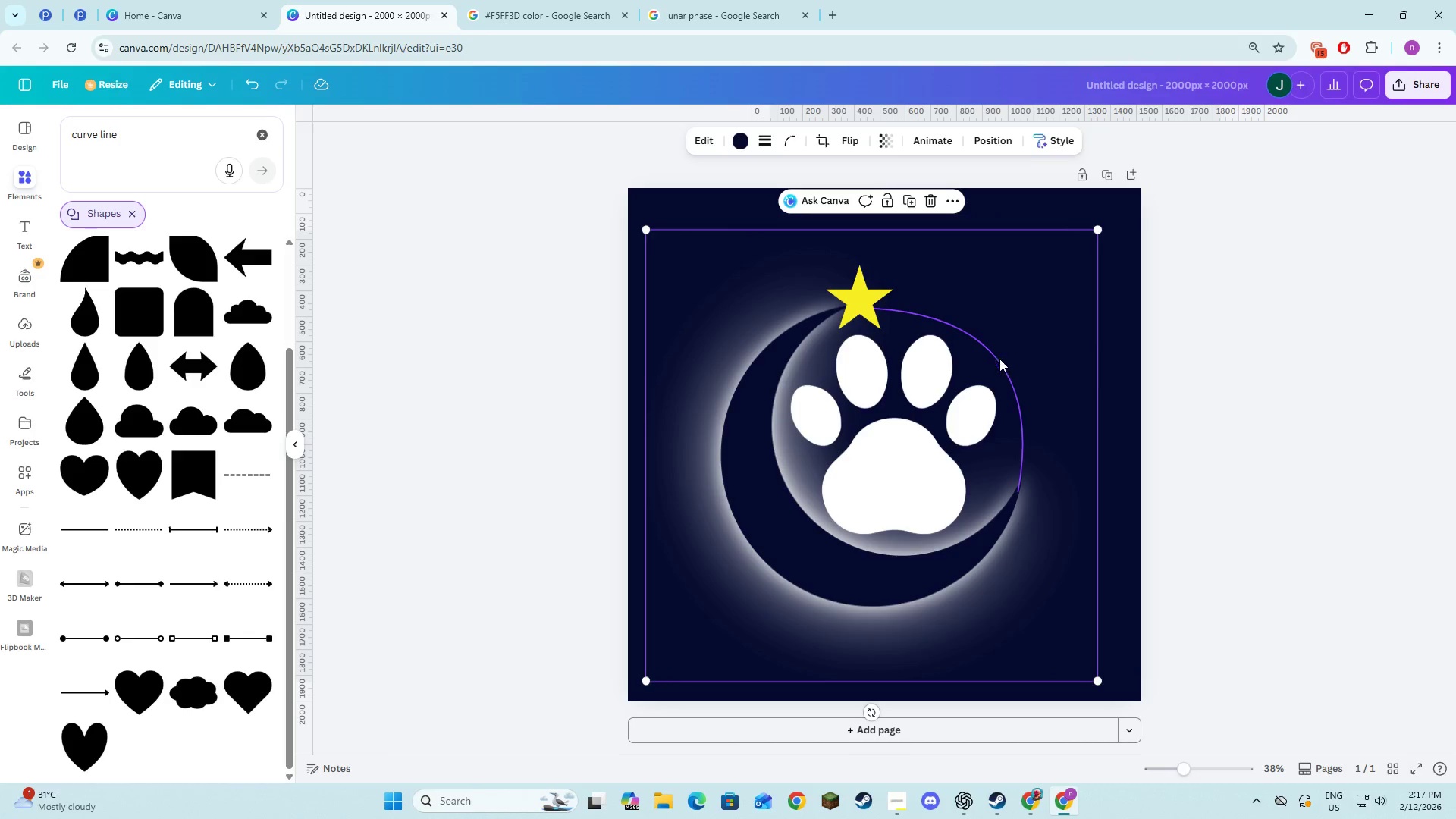 
left_click([998, 359])
 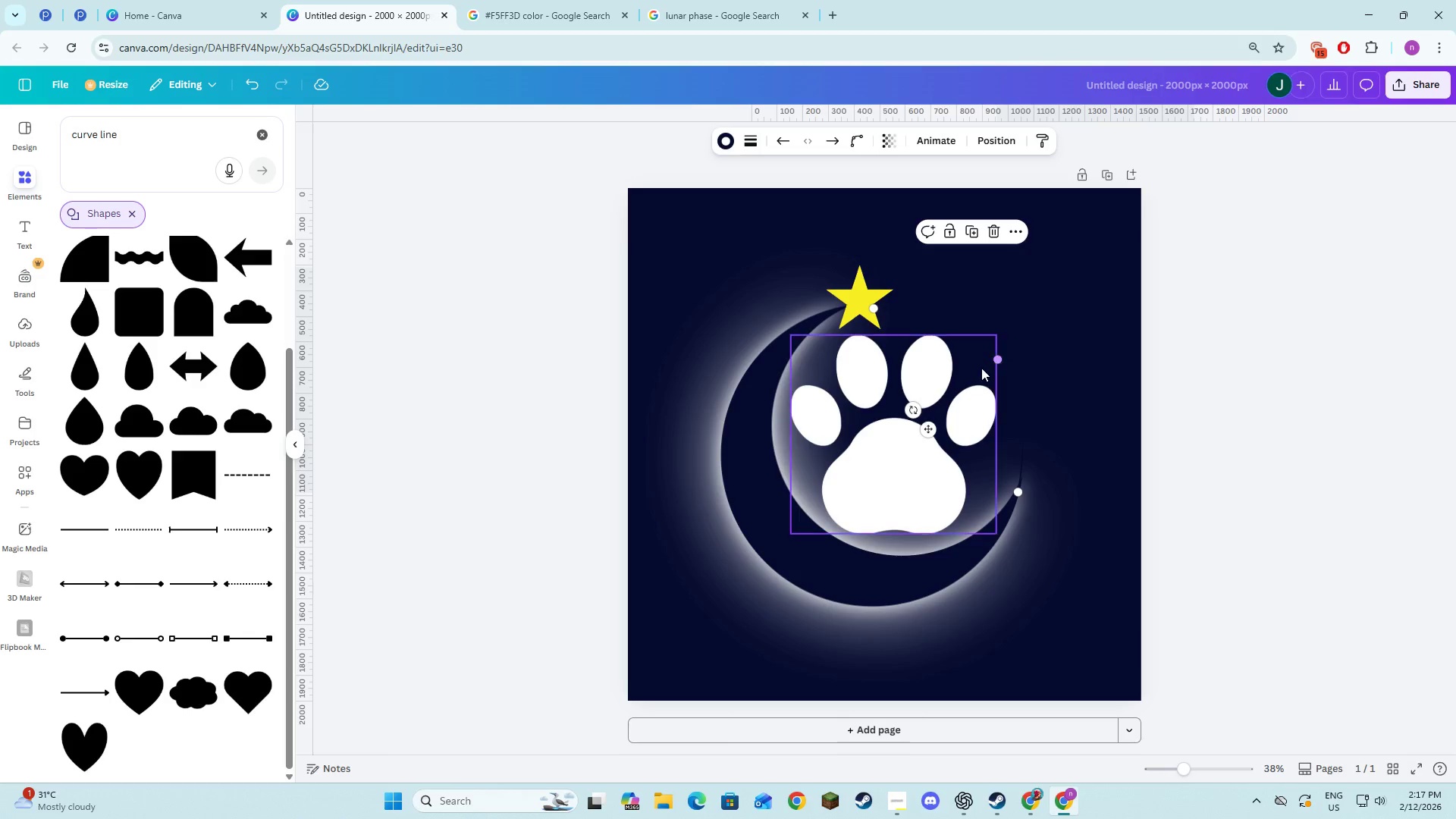 
left_click([981, 368])
 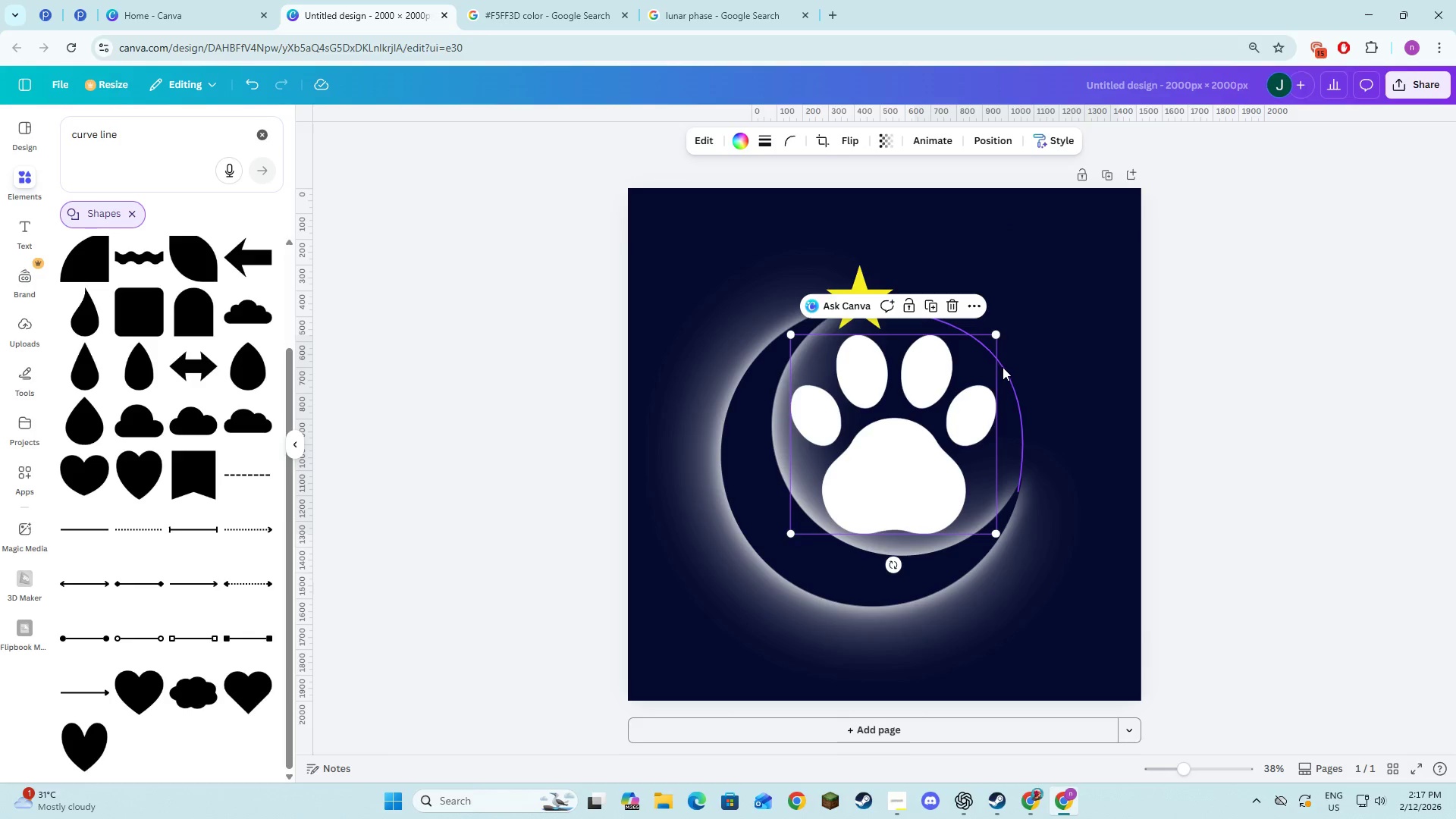 
left_click([1003, 367])
 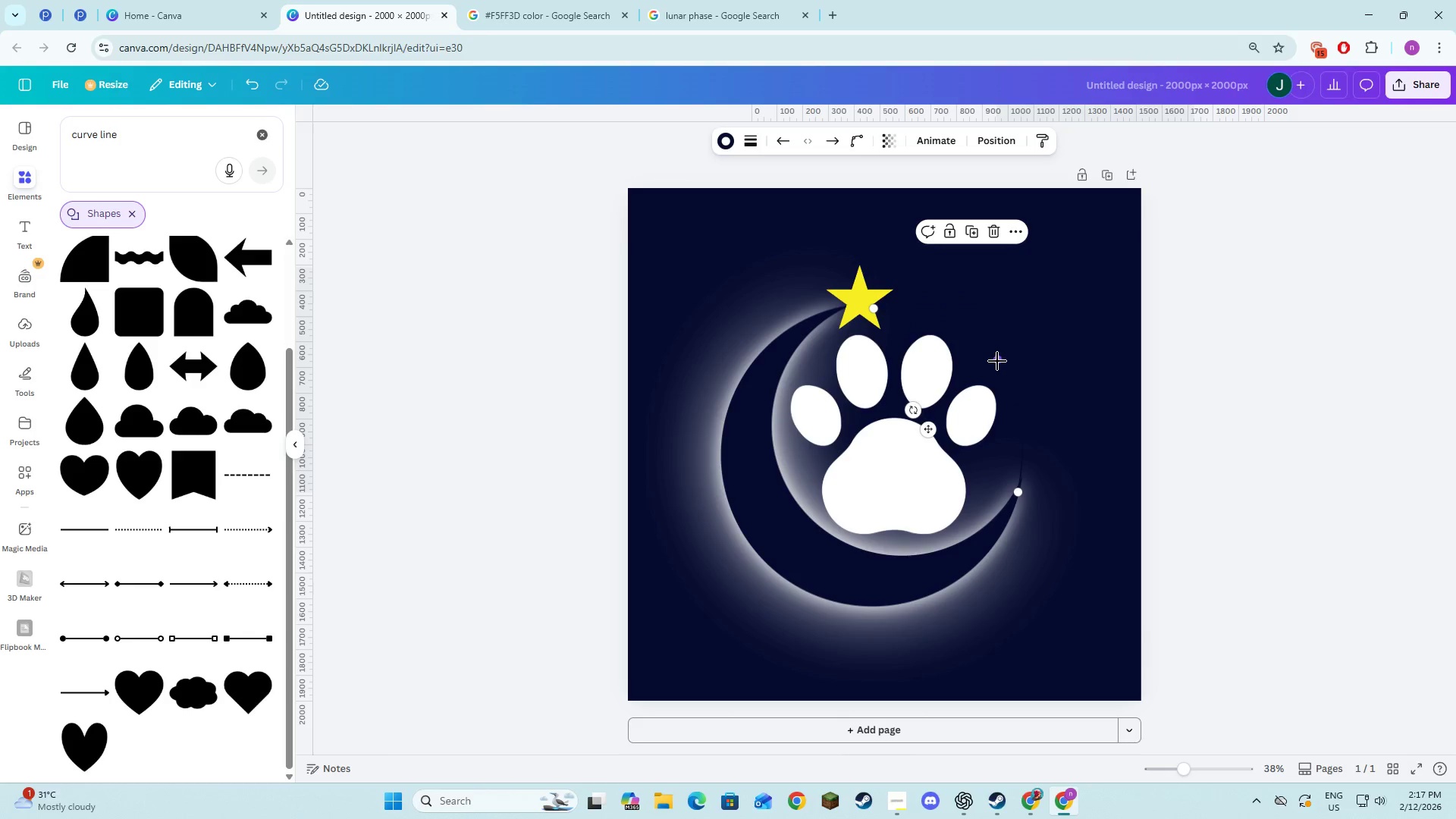 
left_click_drag(start_coordinate=[997, 361], to_coordinate=[991, 346])
 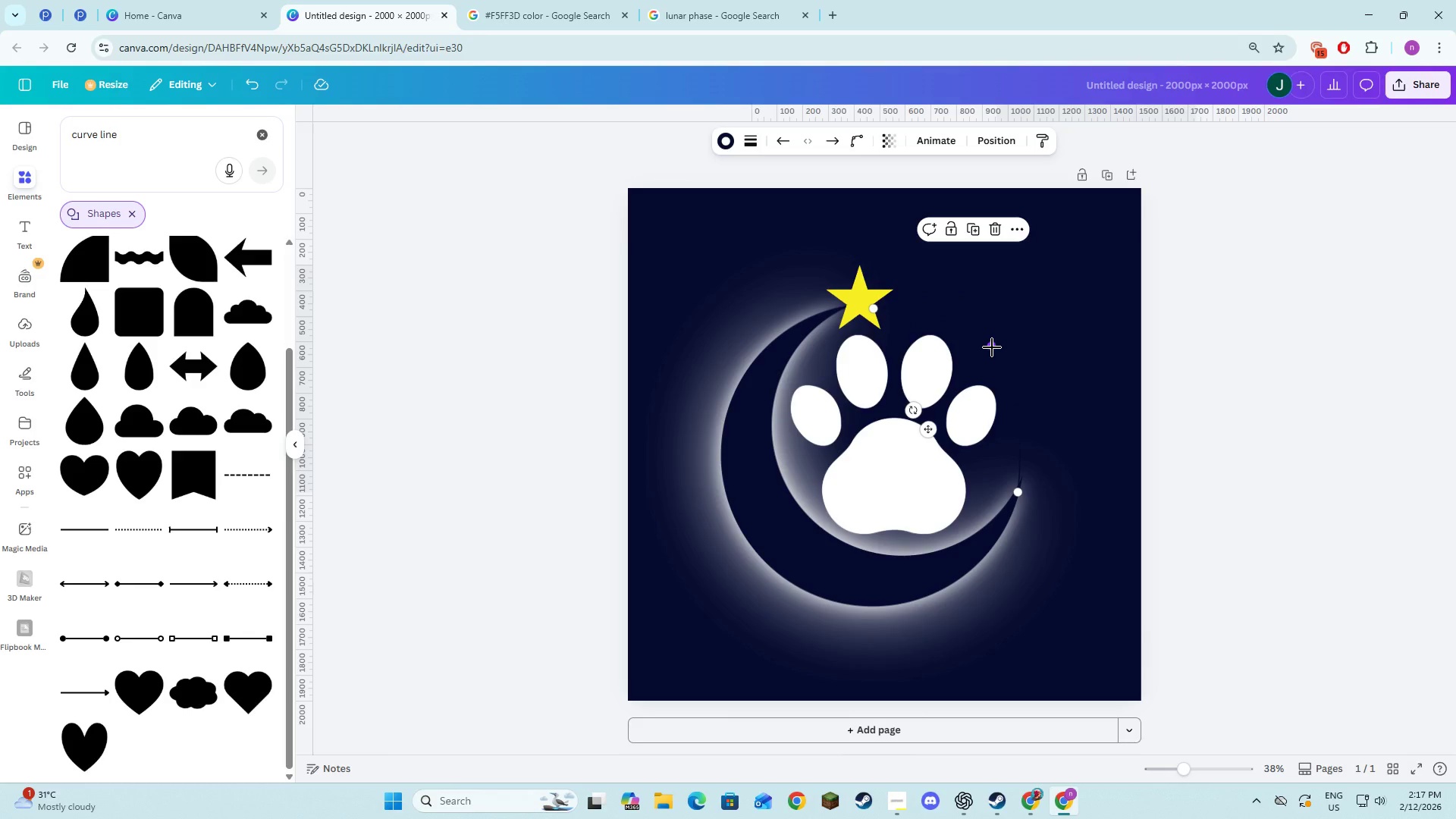 
left_click([992, 347])
 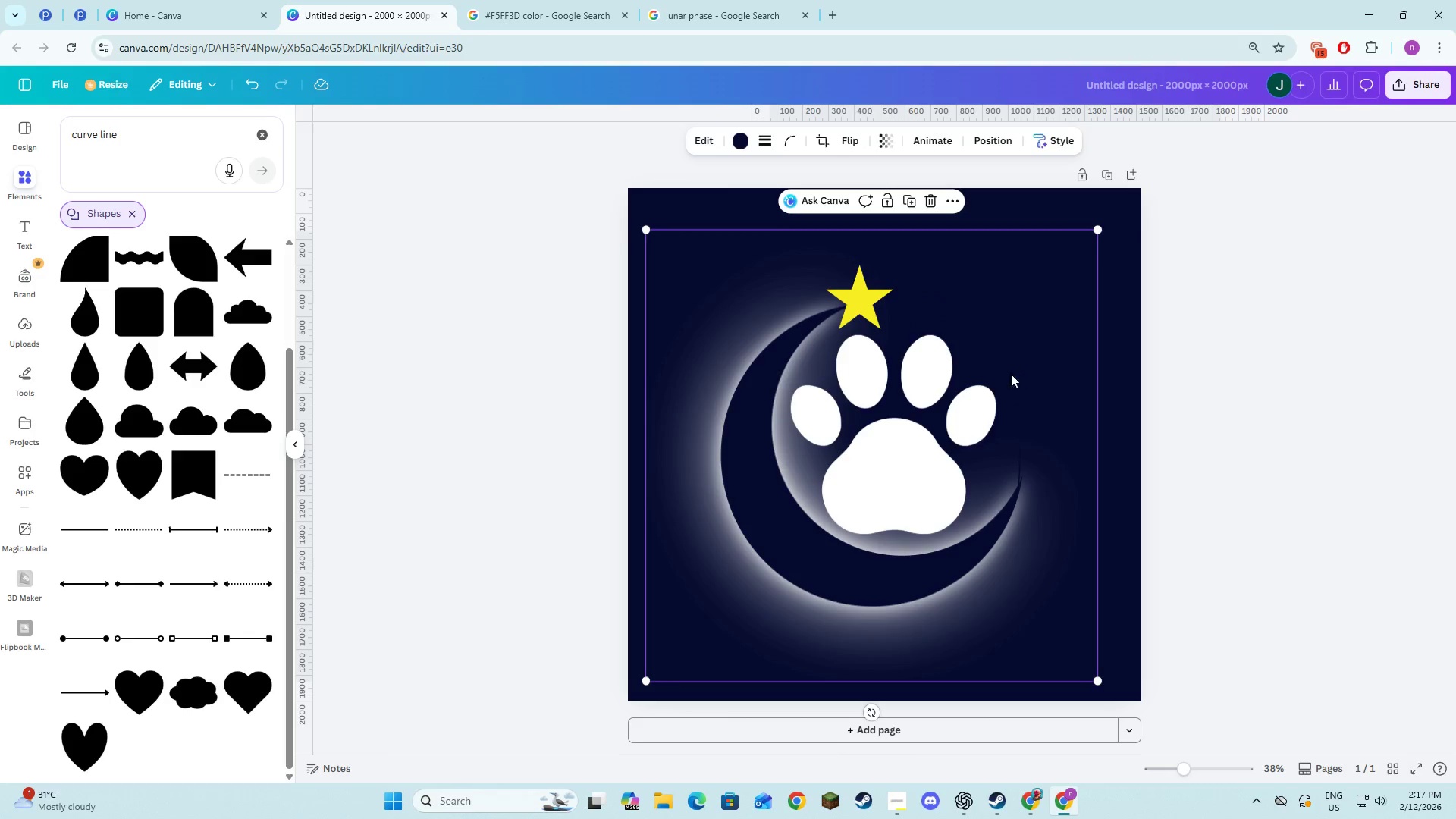 
double_click([991, 374])
 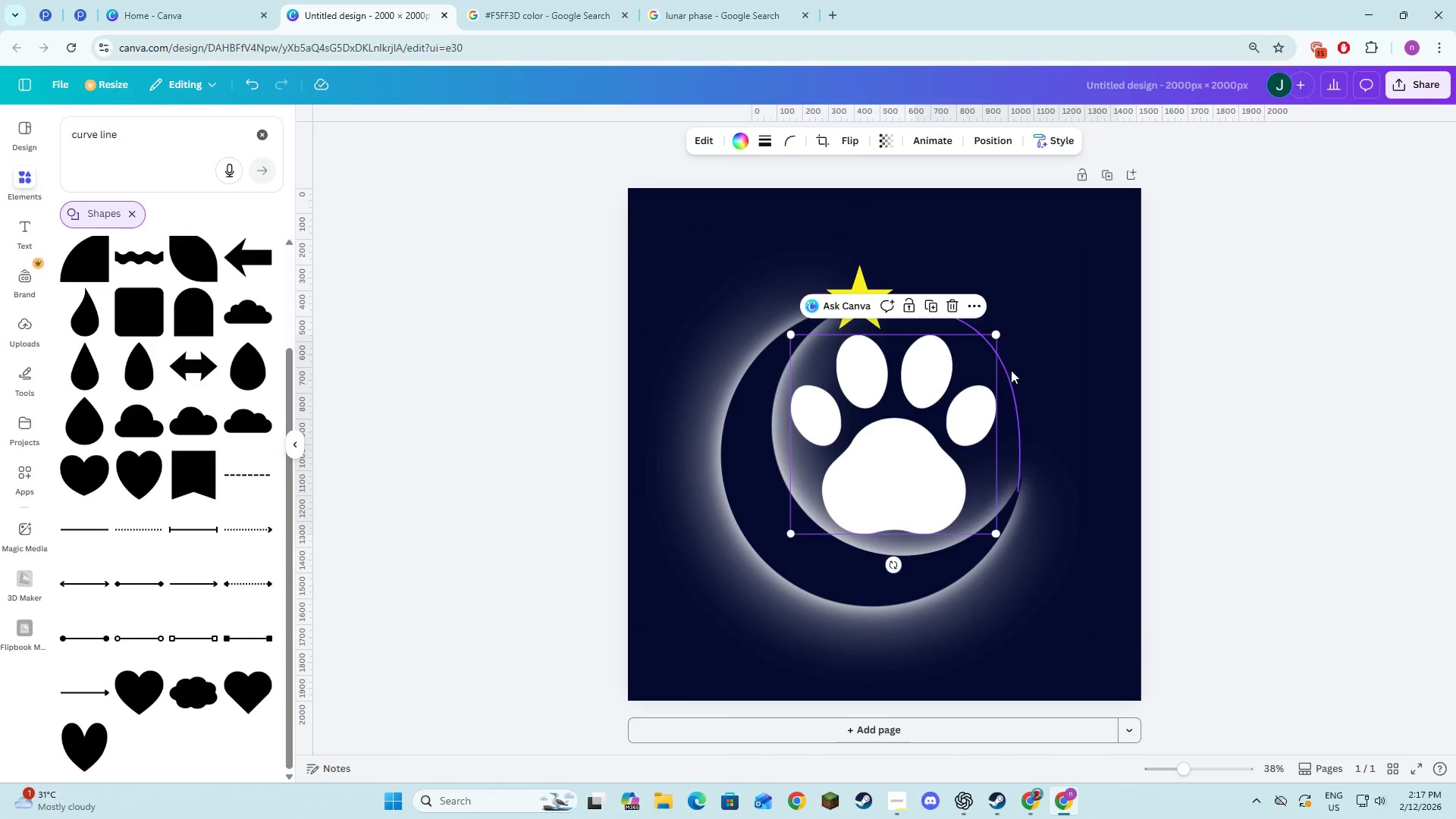 
left_click([1011, 370])
 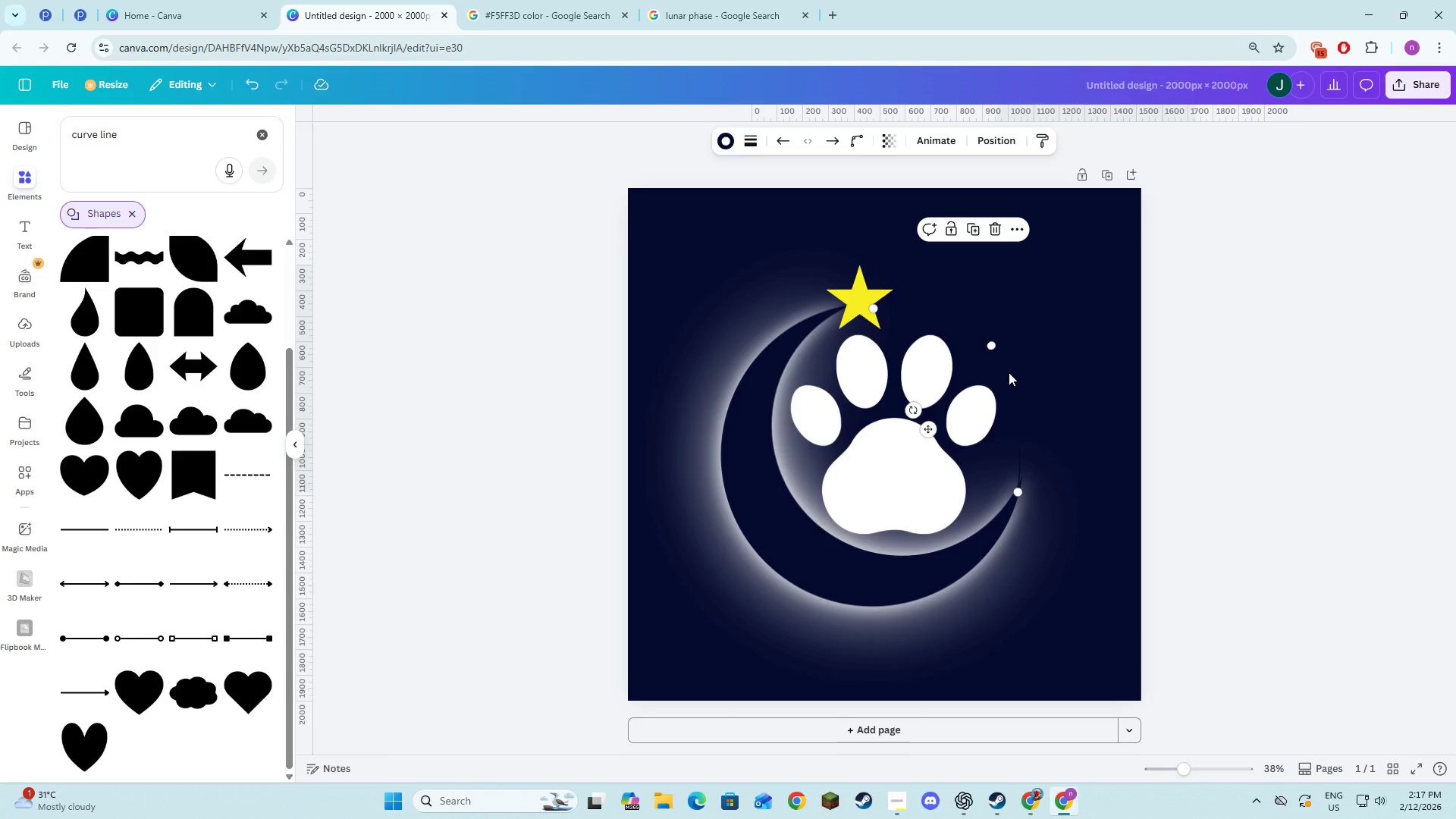 
double_click([1009, 372])
 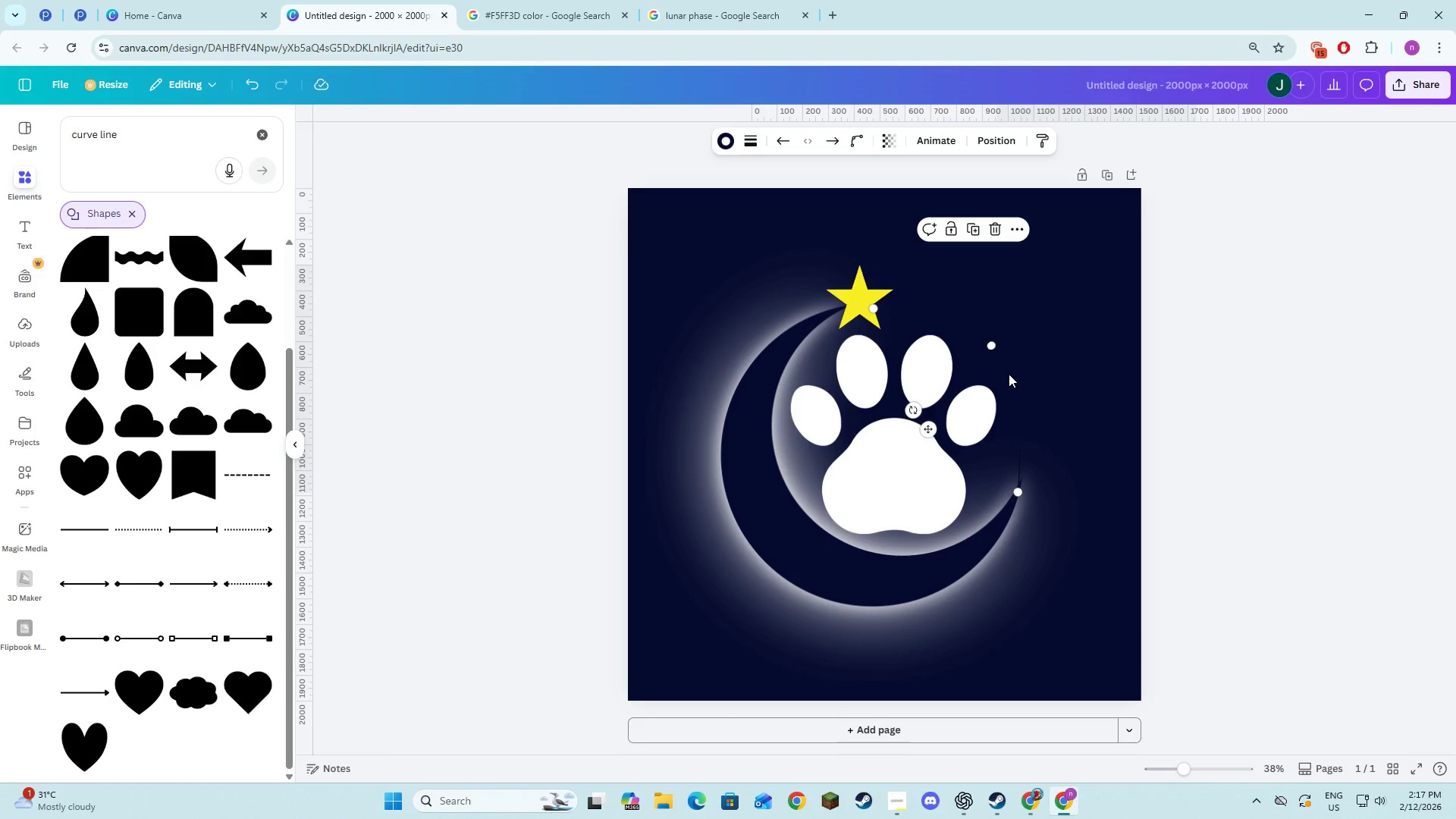 
triple_click([1009, 374])
 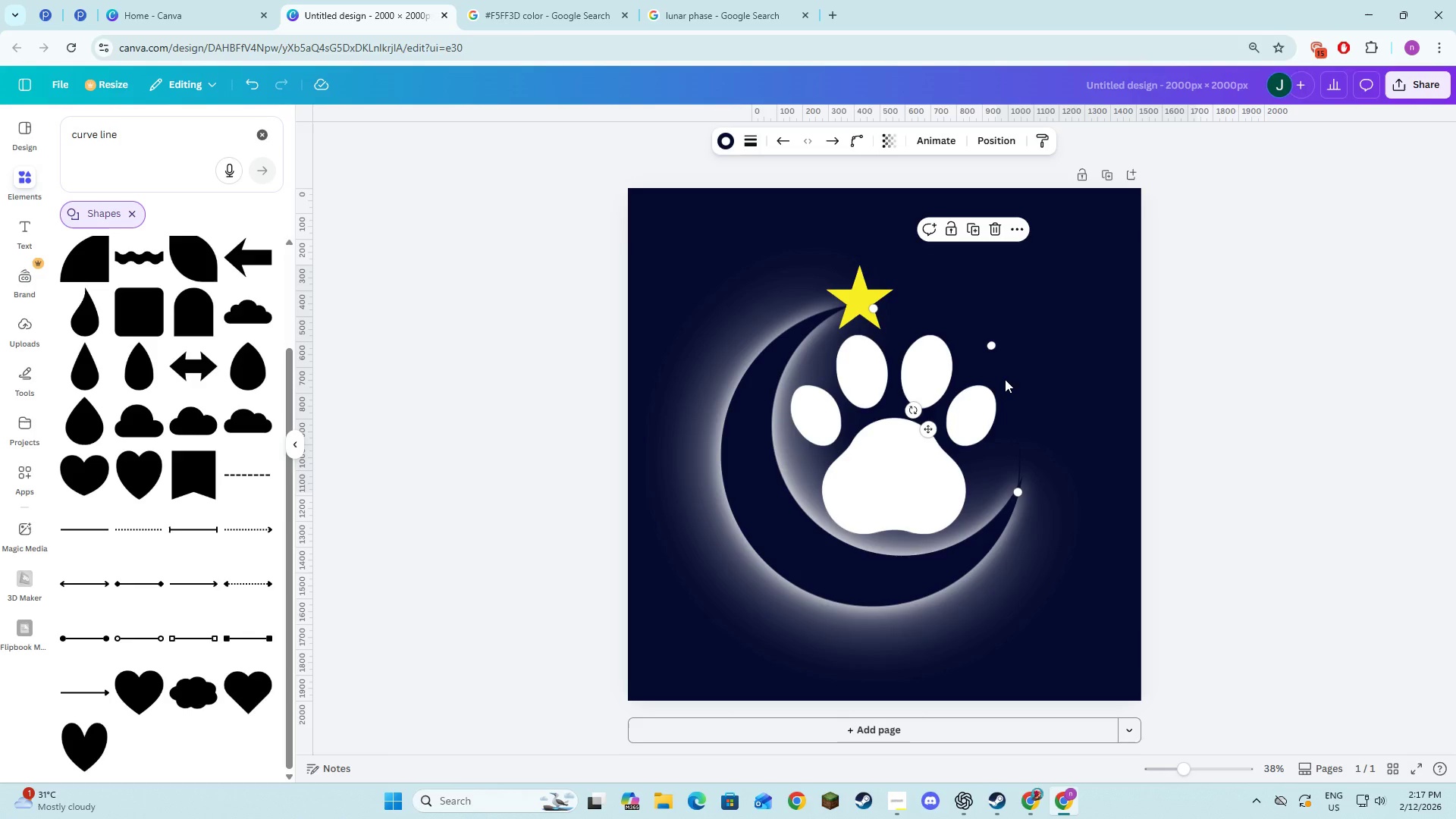 
left_click([1005, 379])
 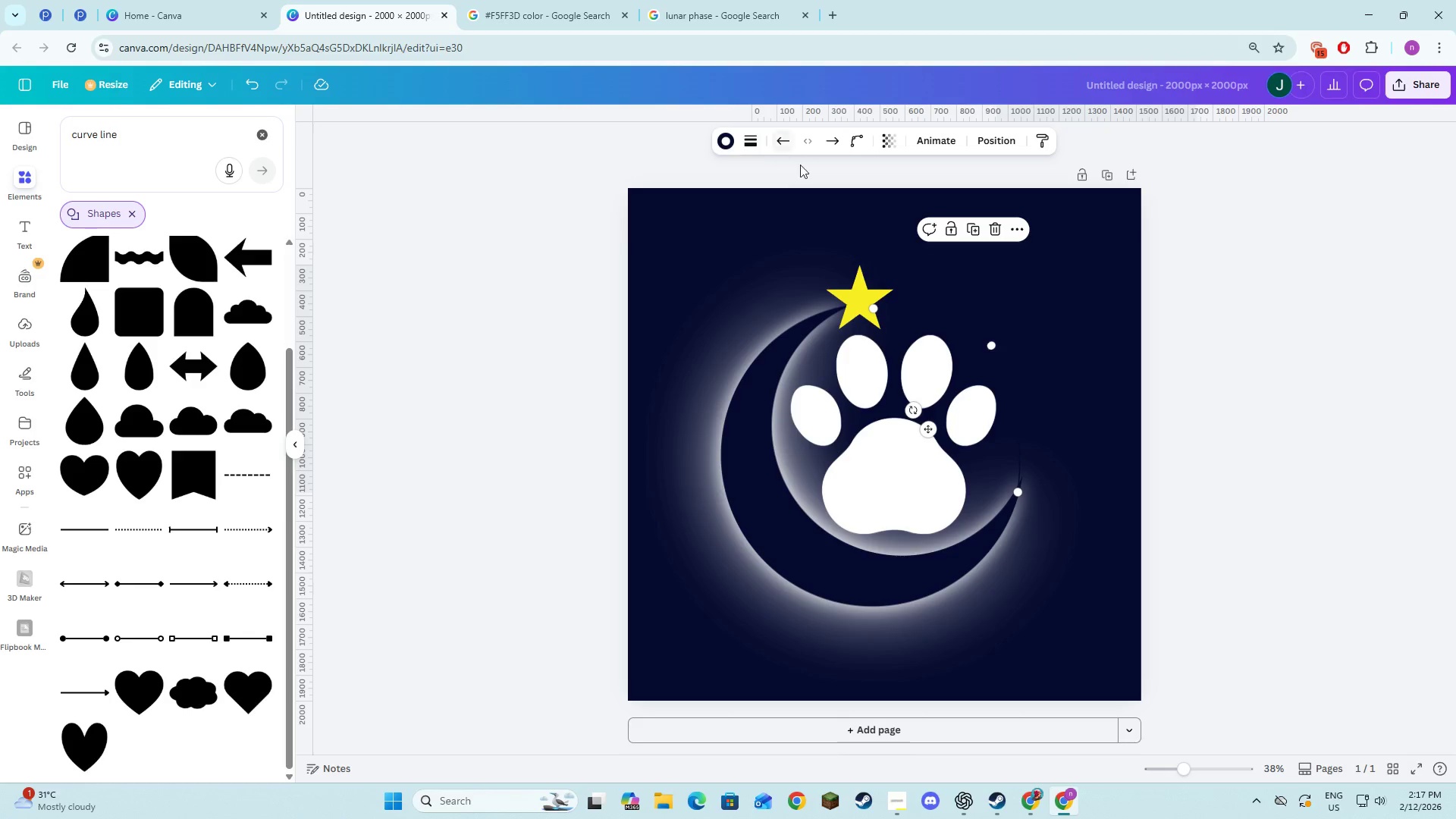 
left_click([714, 145])
 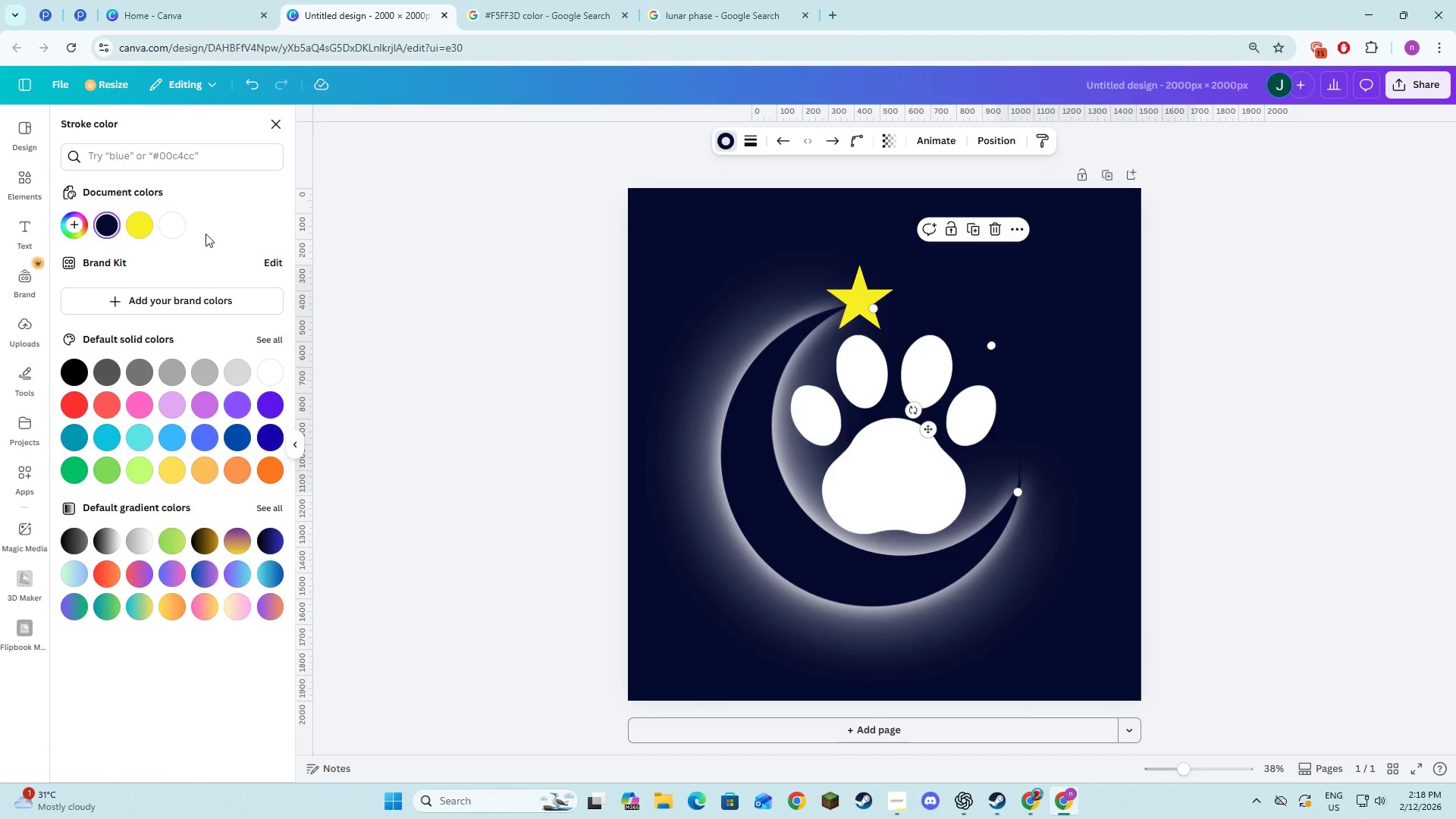 
left_click([178, 228])
 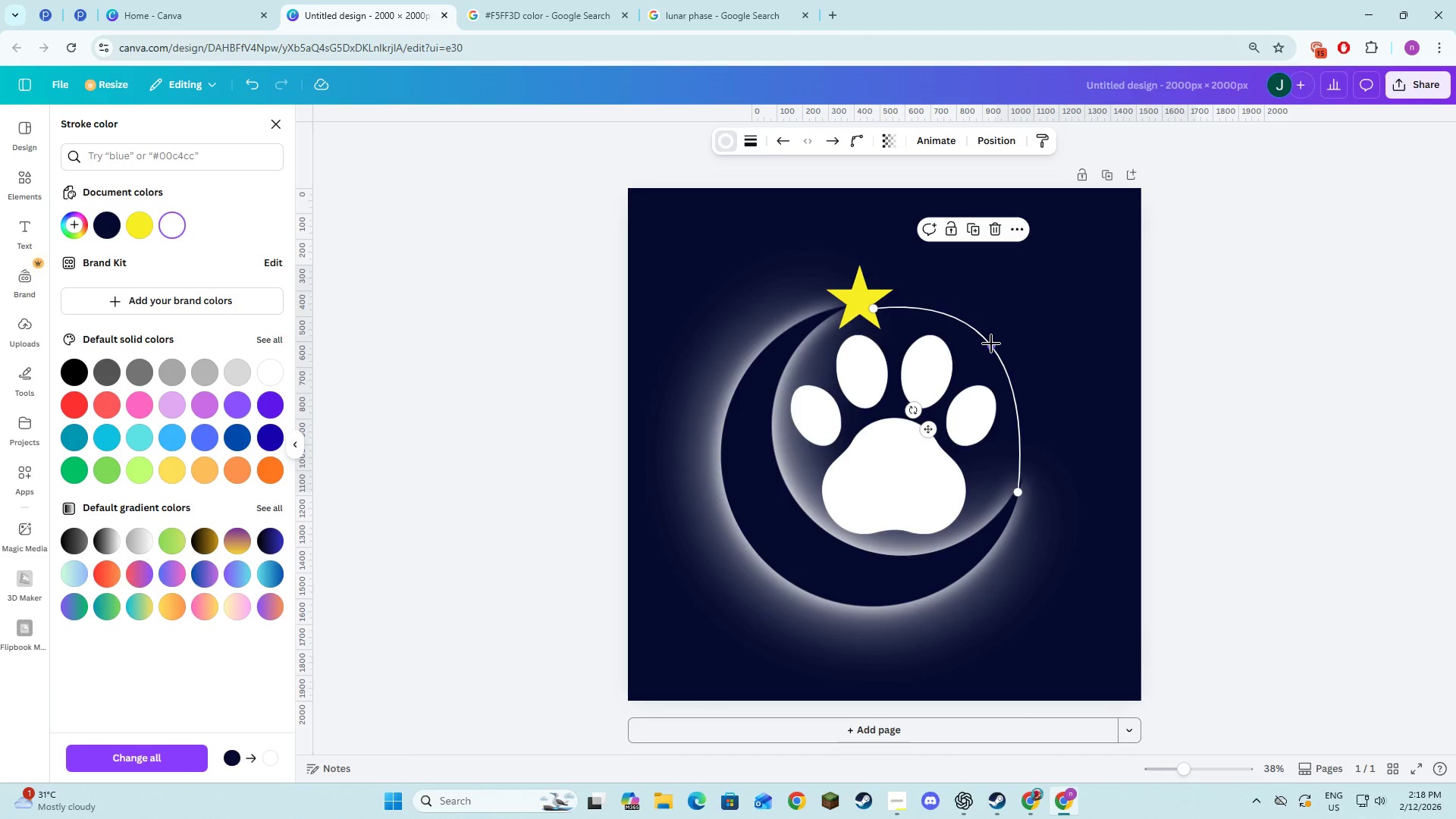 
left_click_drag(start_coordinate=[991, 344], to_coordinate=[990, 358])
 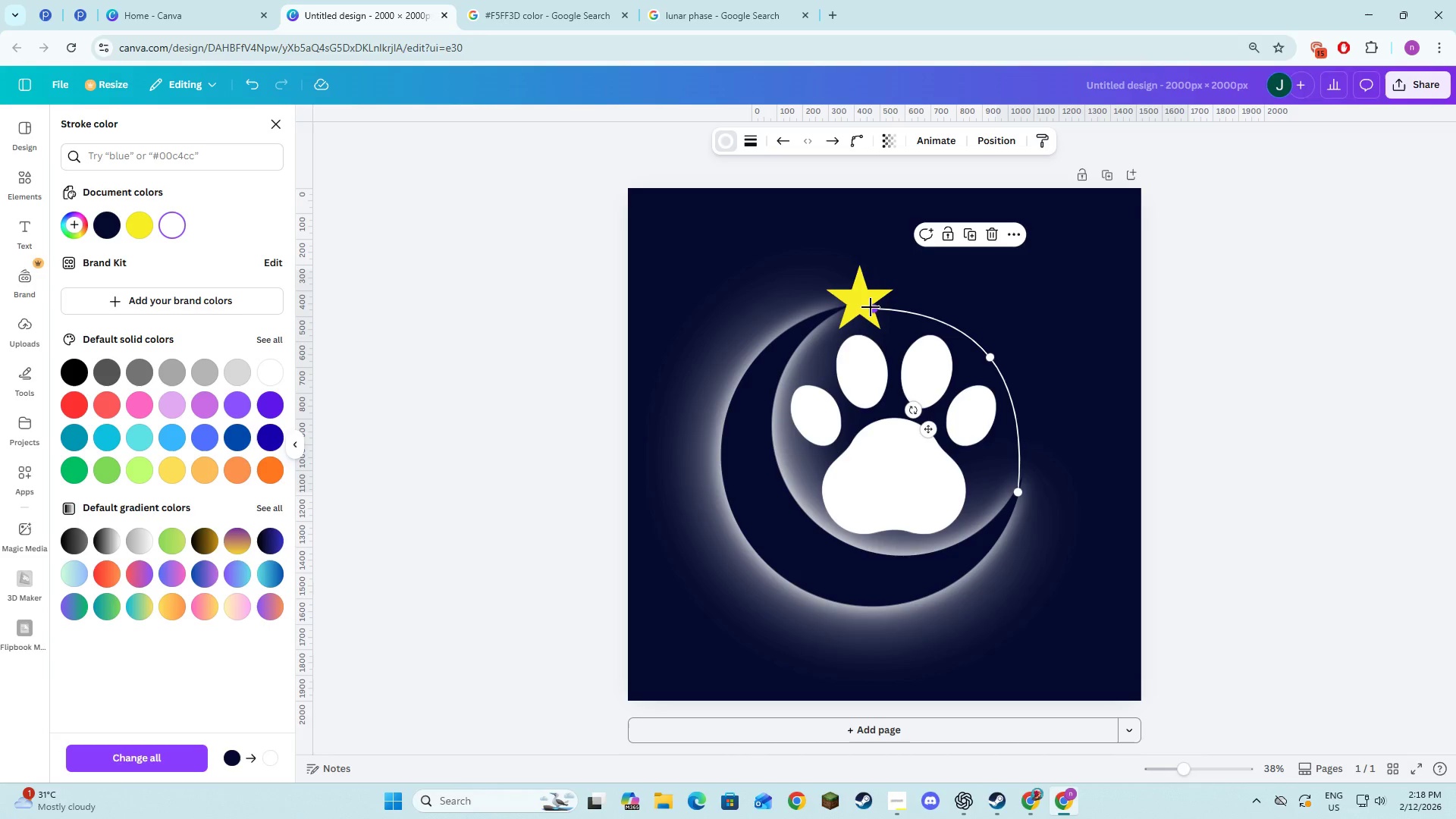 
left_click_drag(start_coordinate=[871, 307], to_coordinate=[872, 303])
 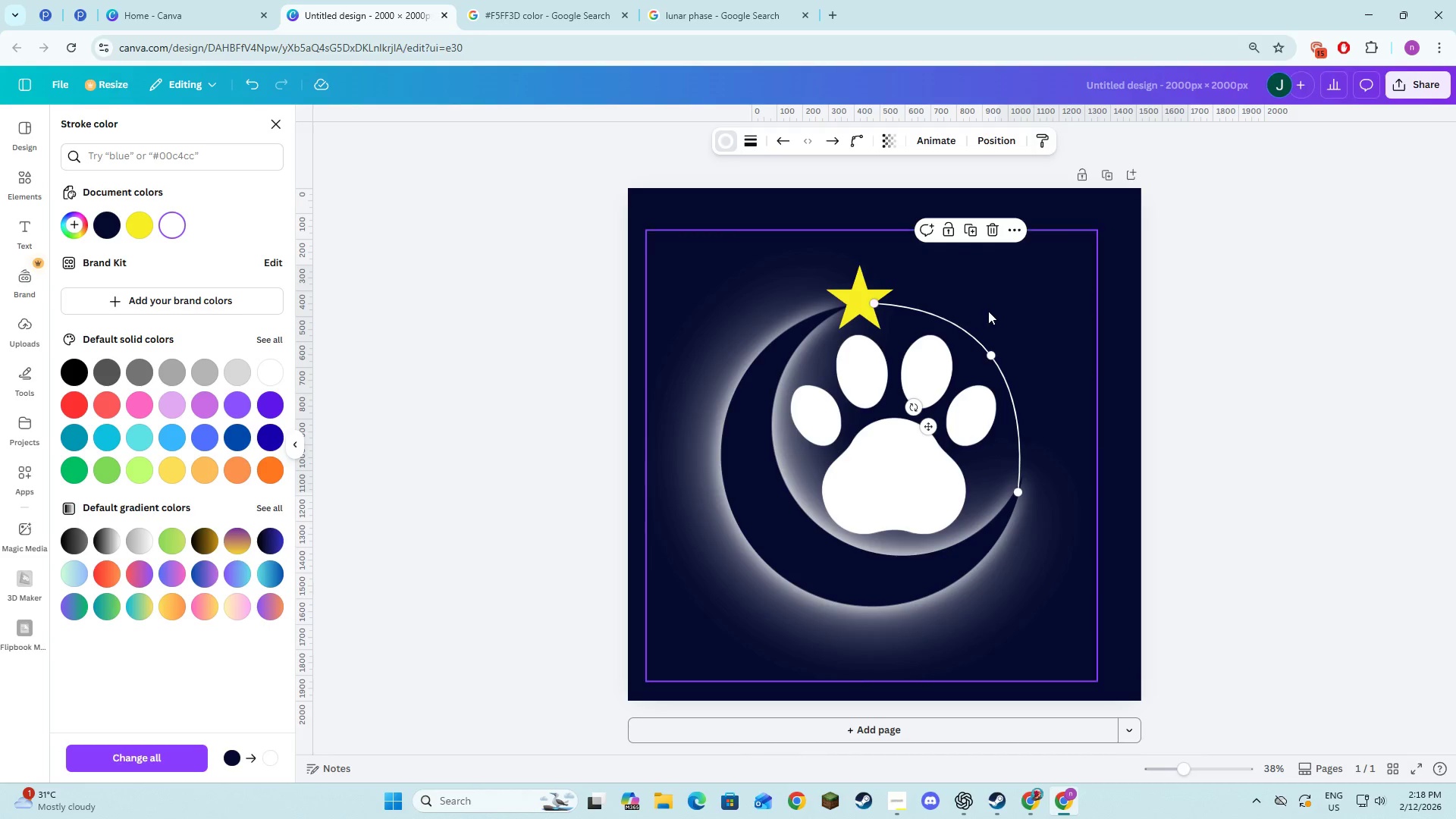 
left_click([988, 311])
 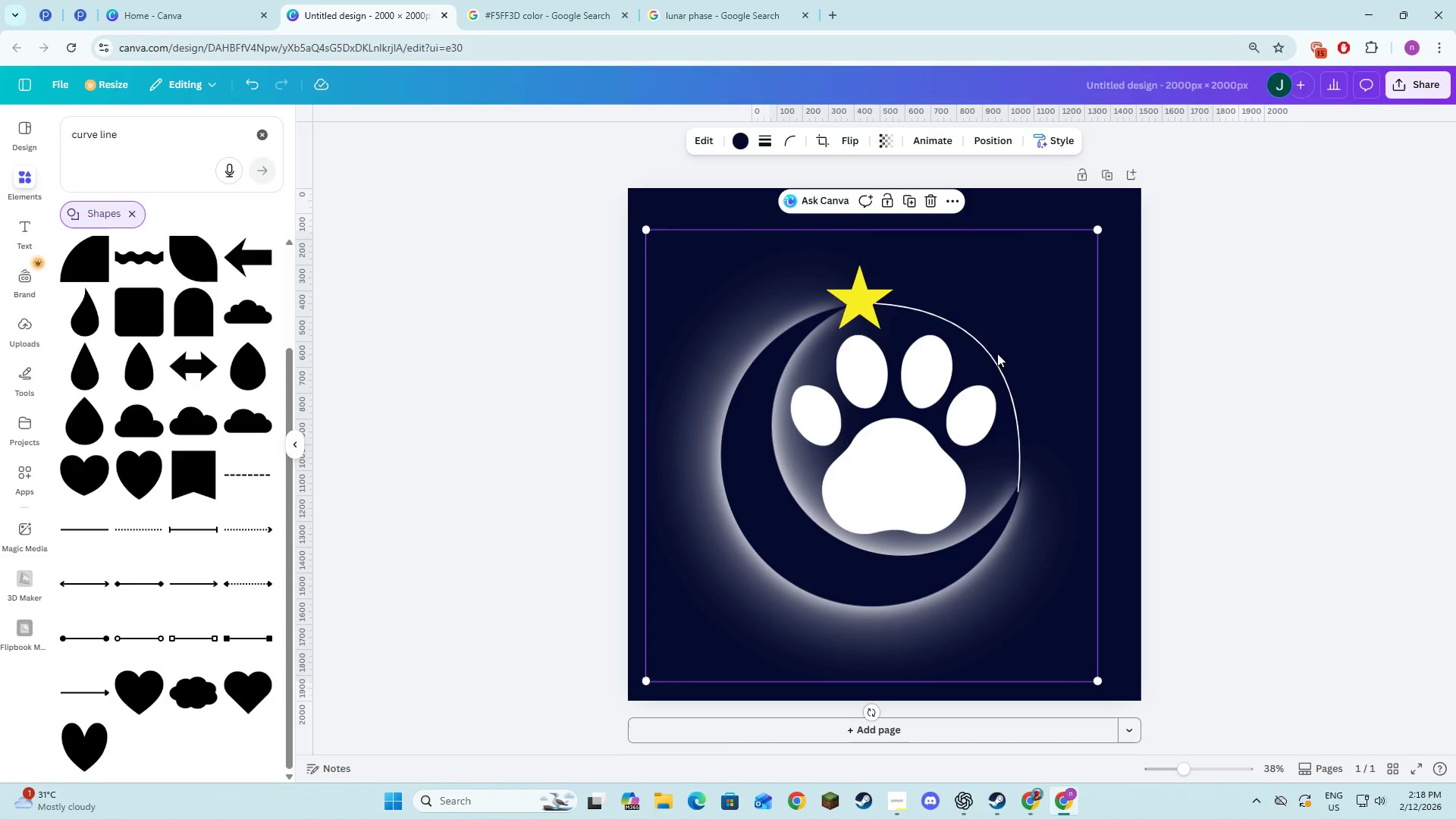 
left_click([993, 355])
 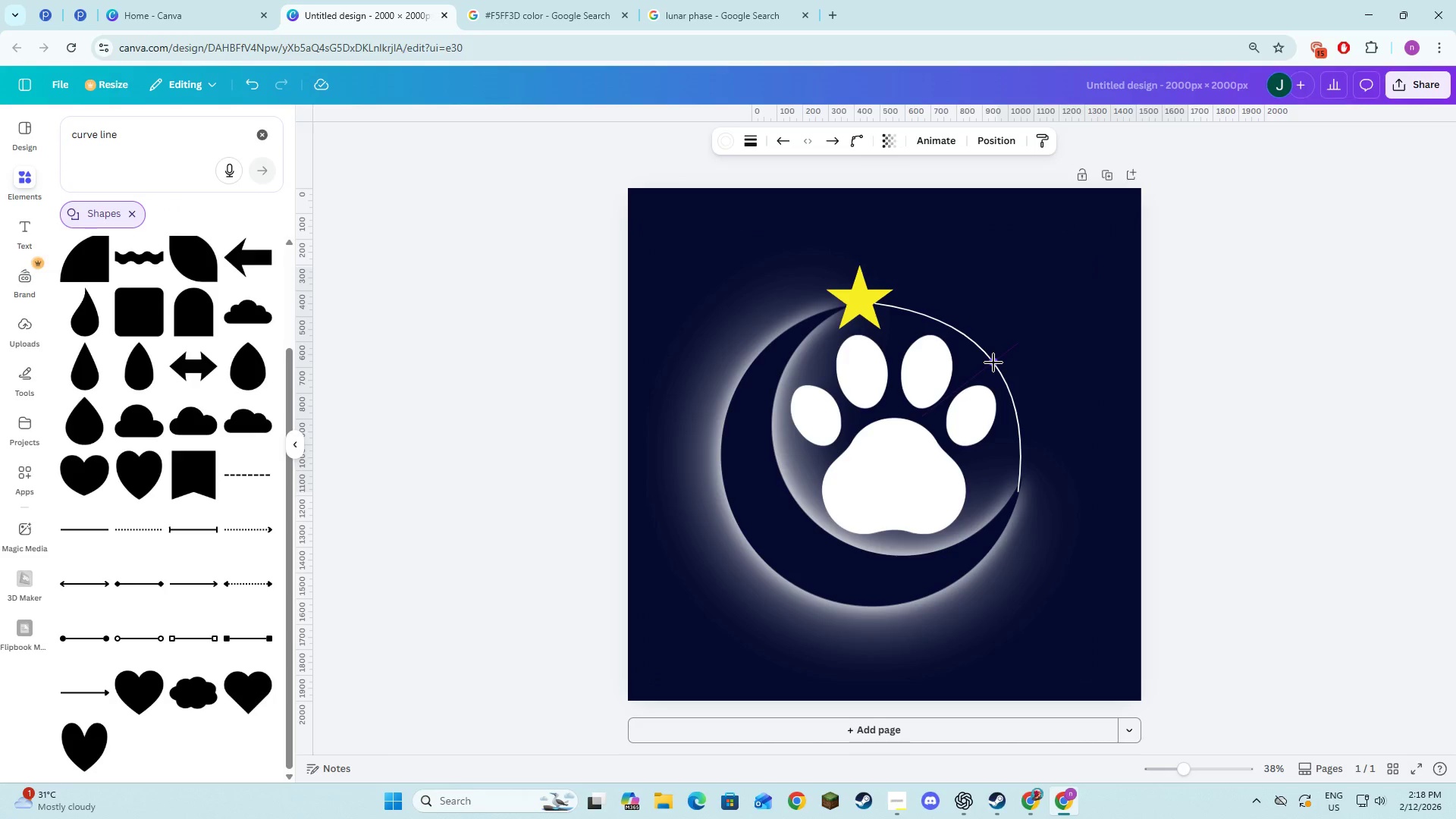 
left_click([1073, 362])
 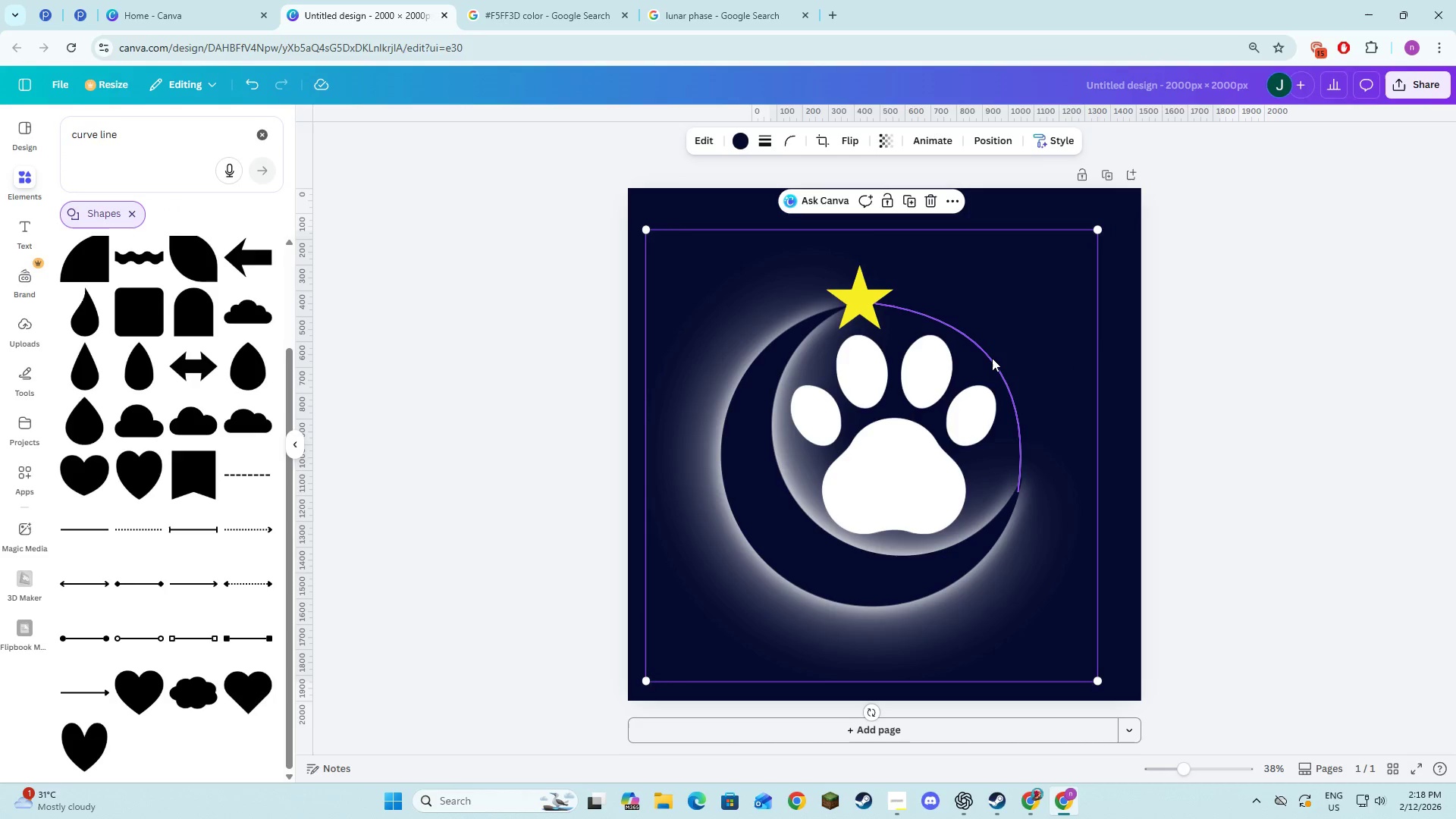 
left_click([992, 358])
 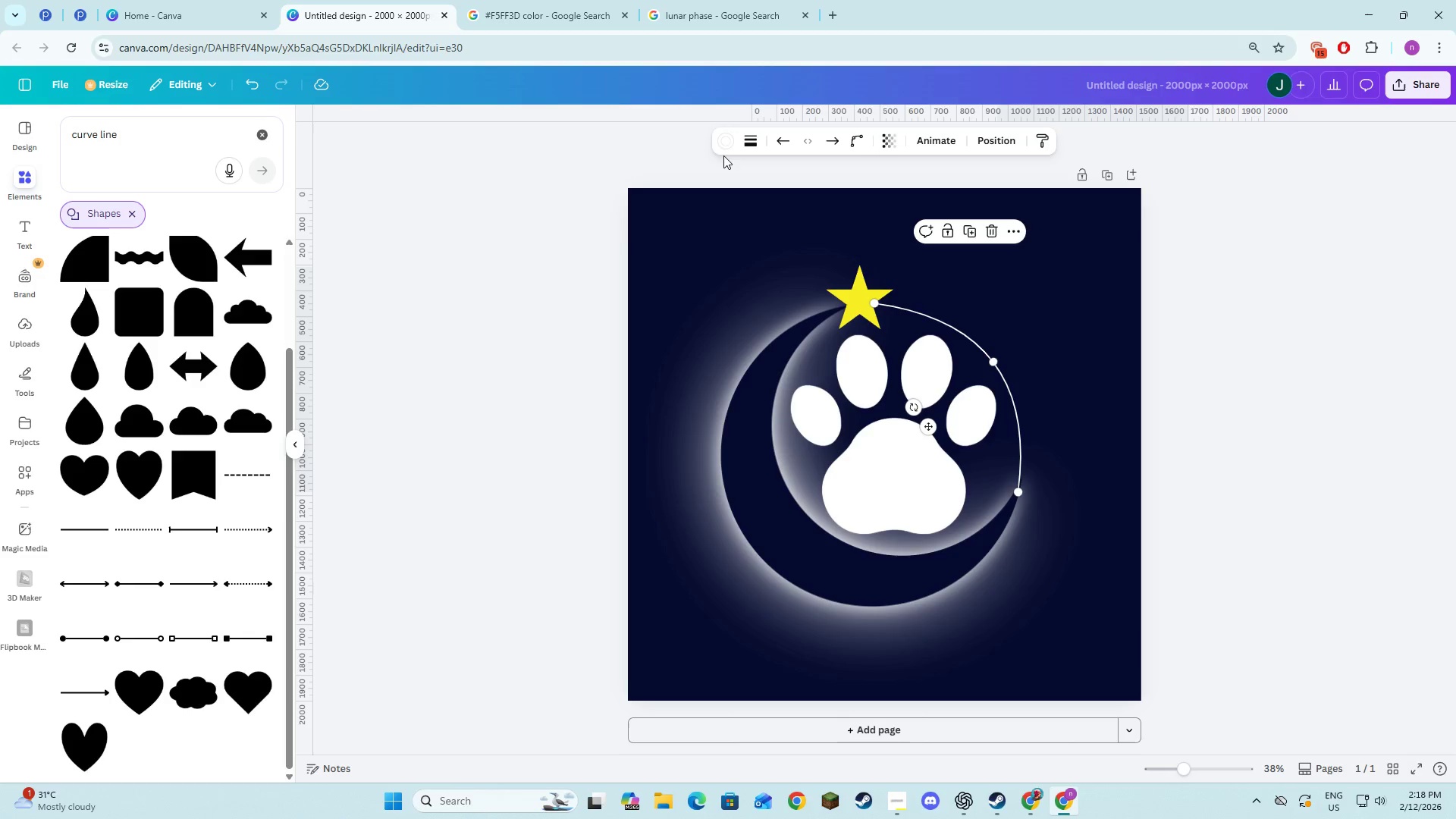 
left_click([721, 149])
 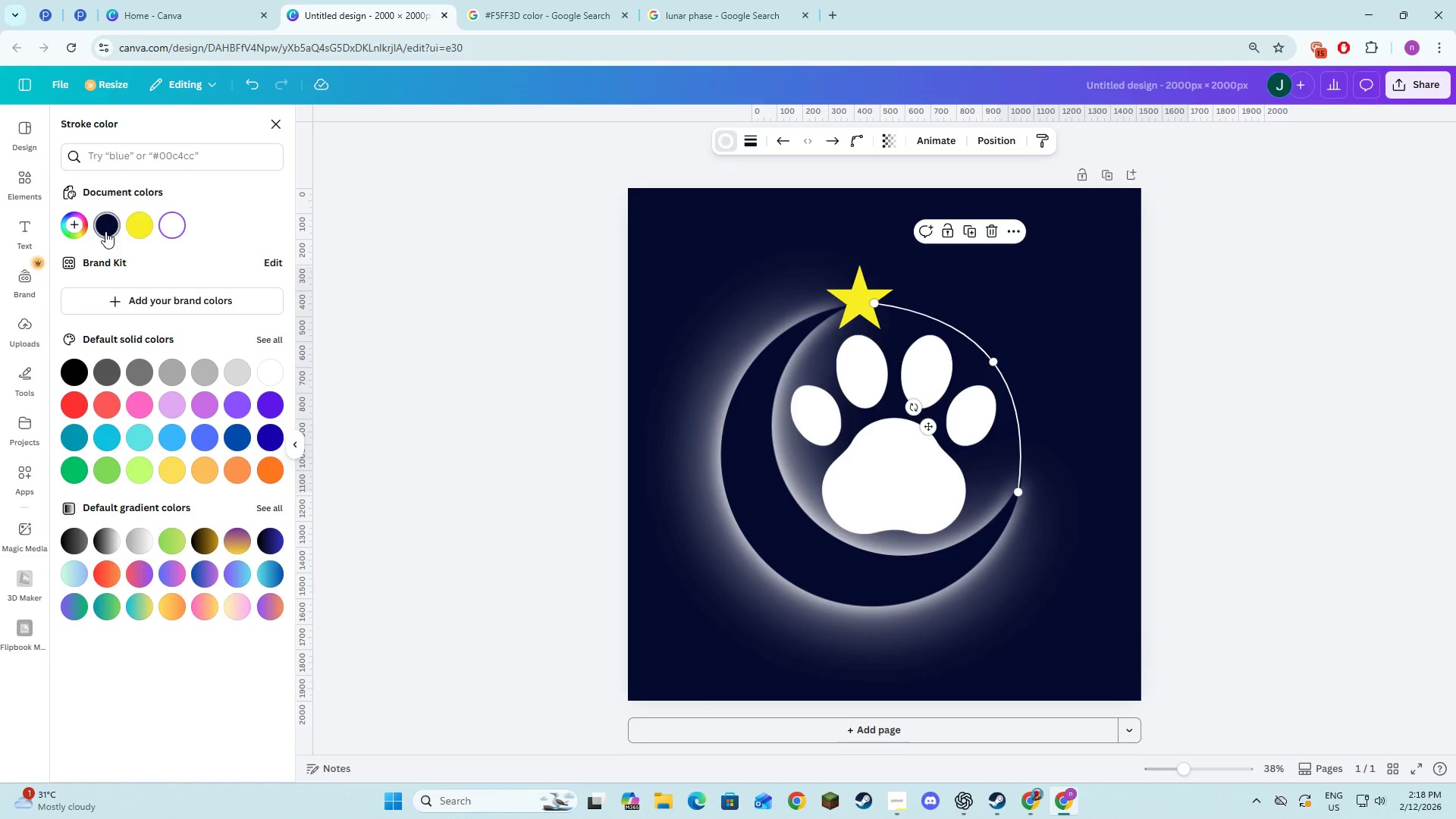 
left_click([105, 231])
 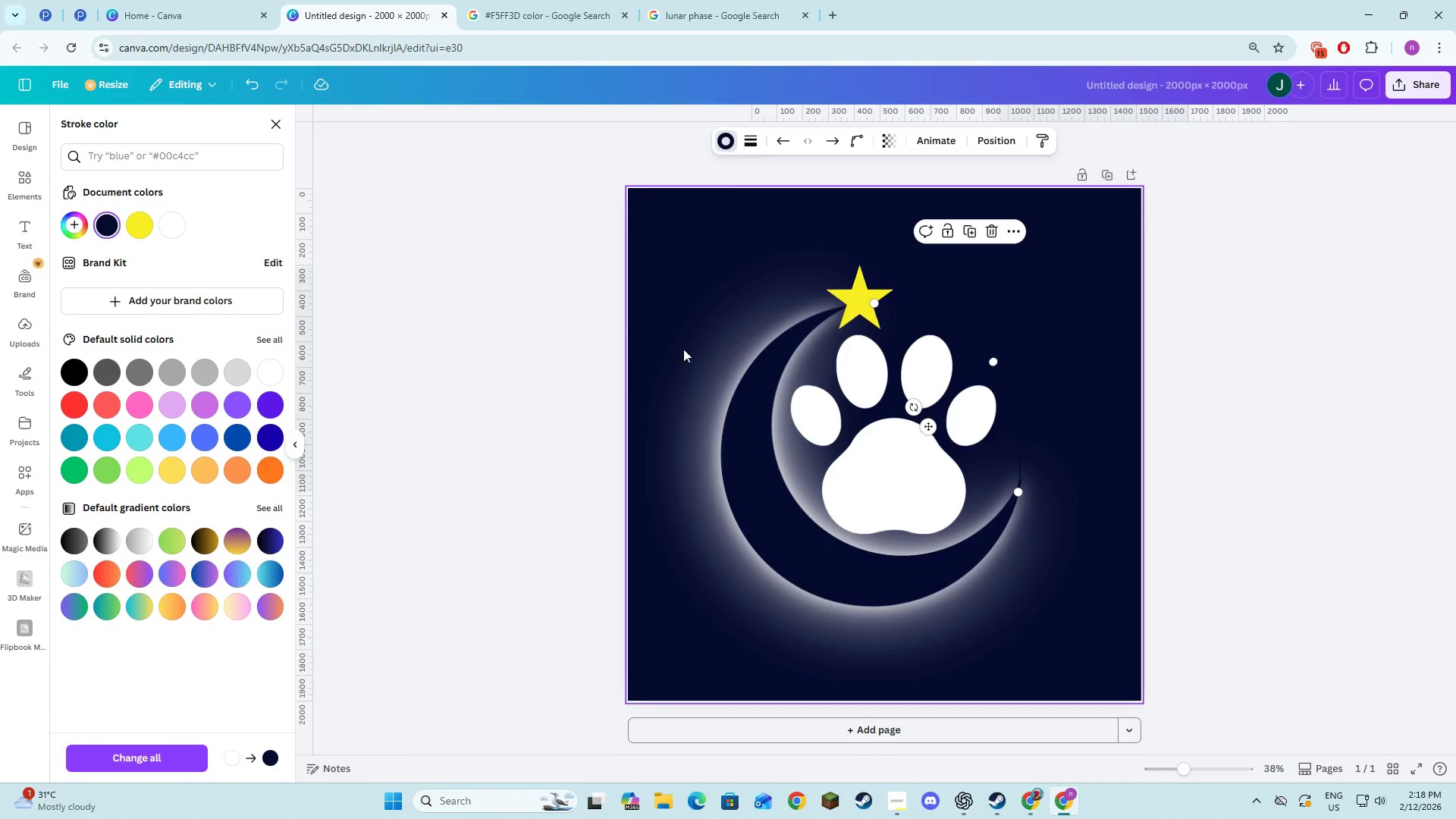 
left_click([1192, 485])
 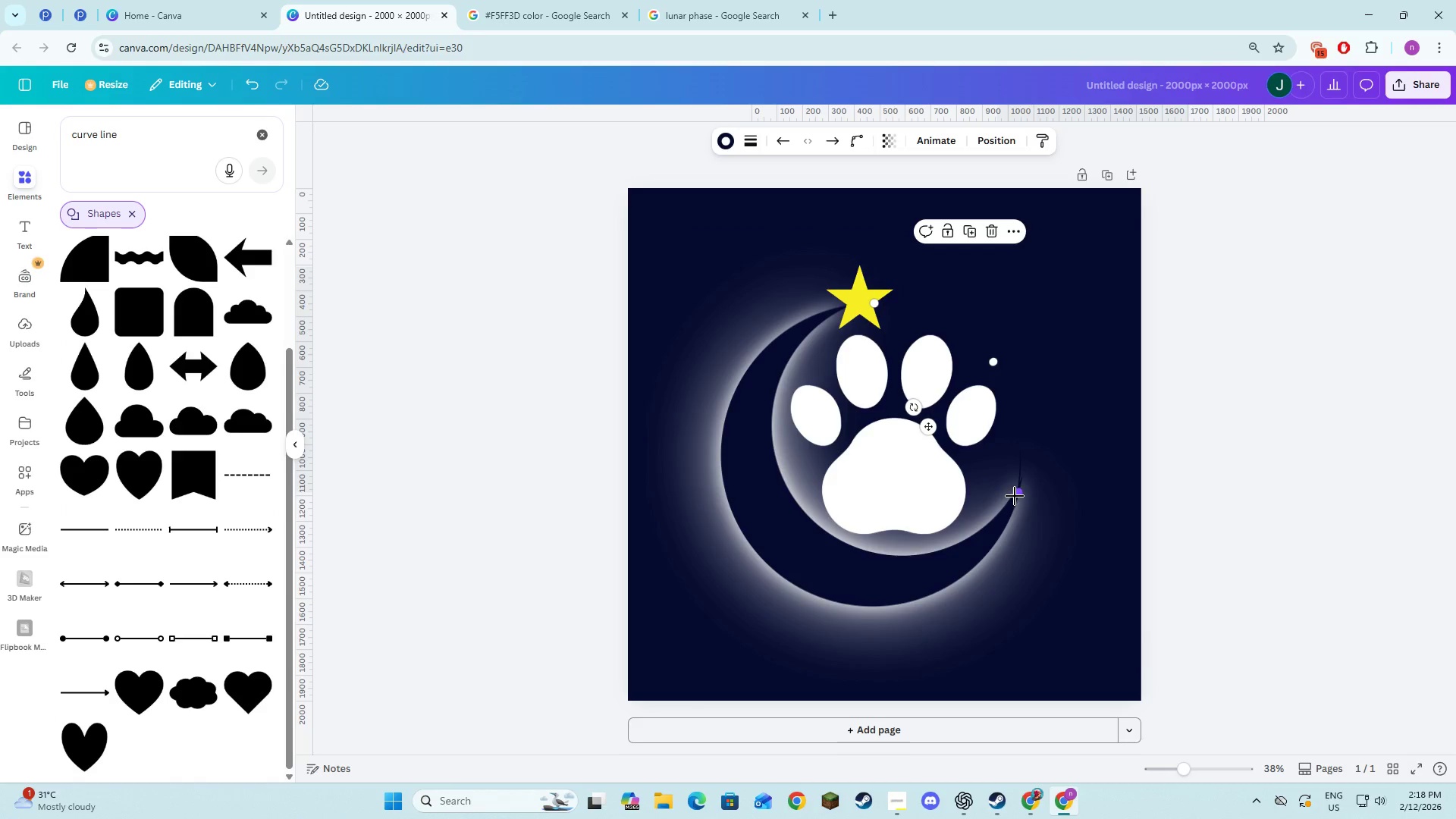 
left_click([1094, 499])
 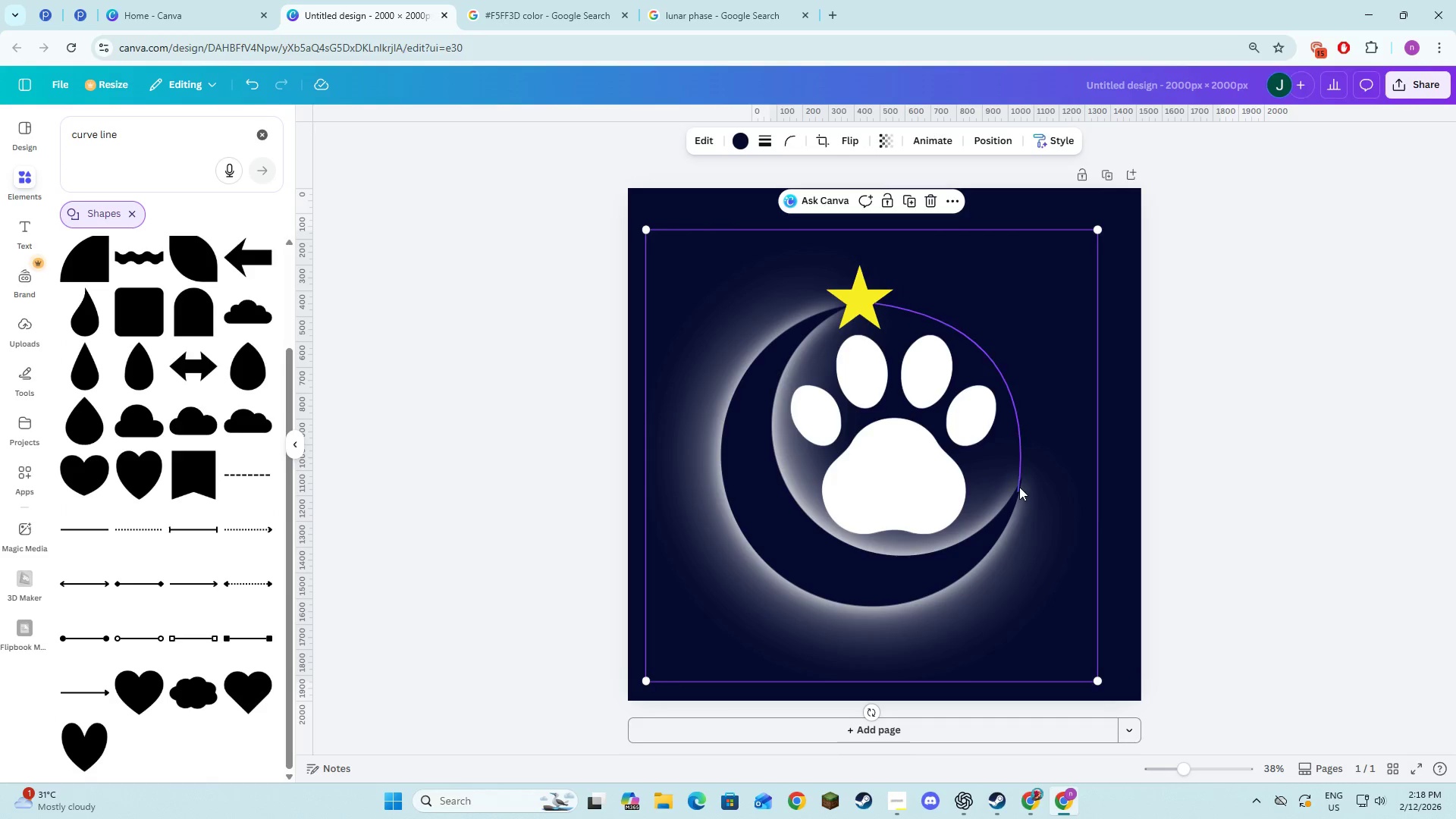 
left_click([1018, 485])
 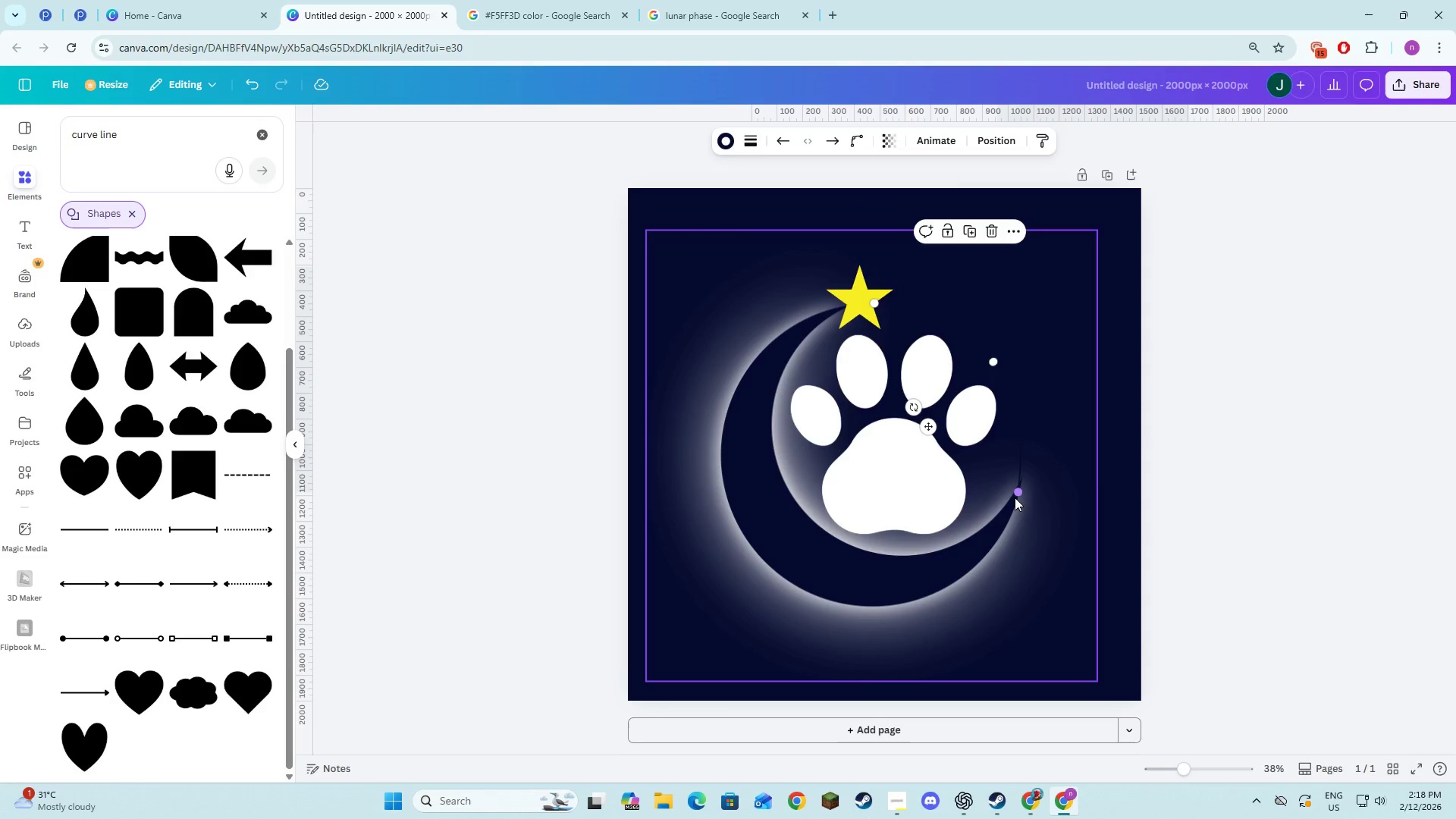 
left_click_drag(start_coordinate=[1016, 493], to_coordinate=[1019, 487])
 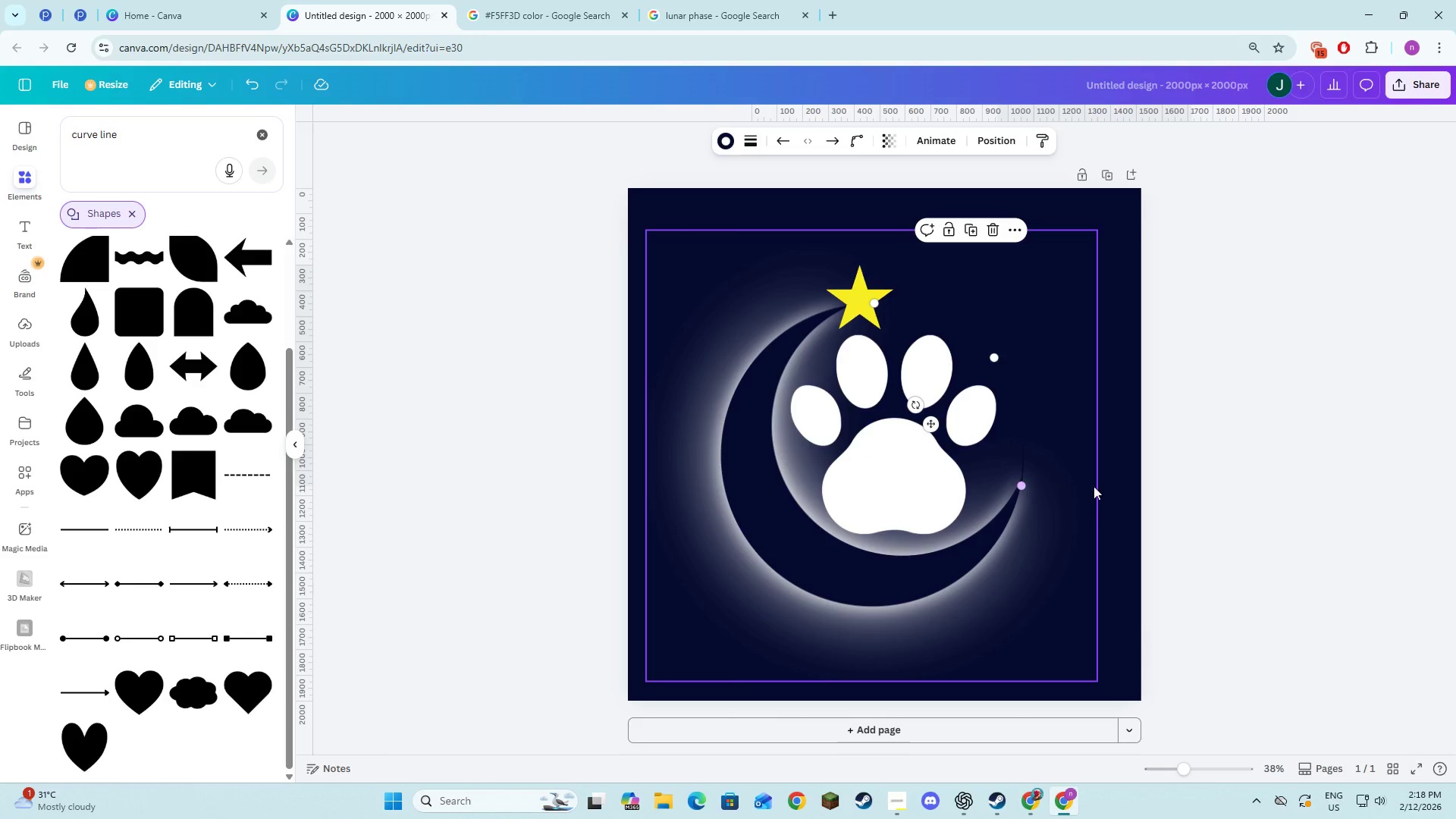 
left_click([1095, 486])
 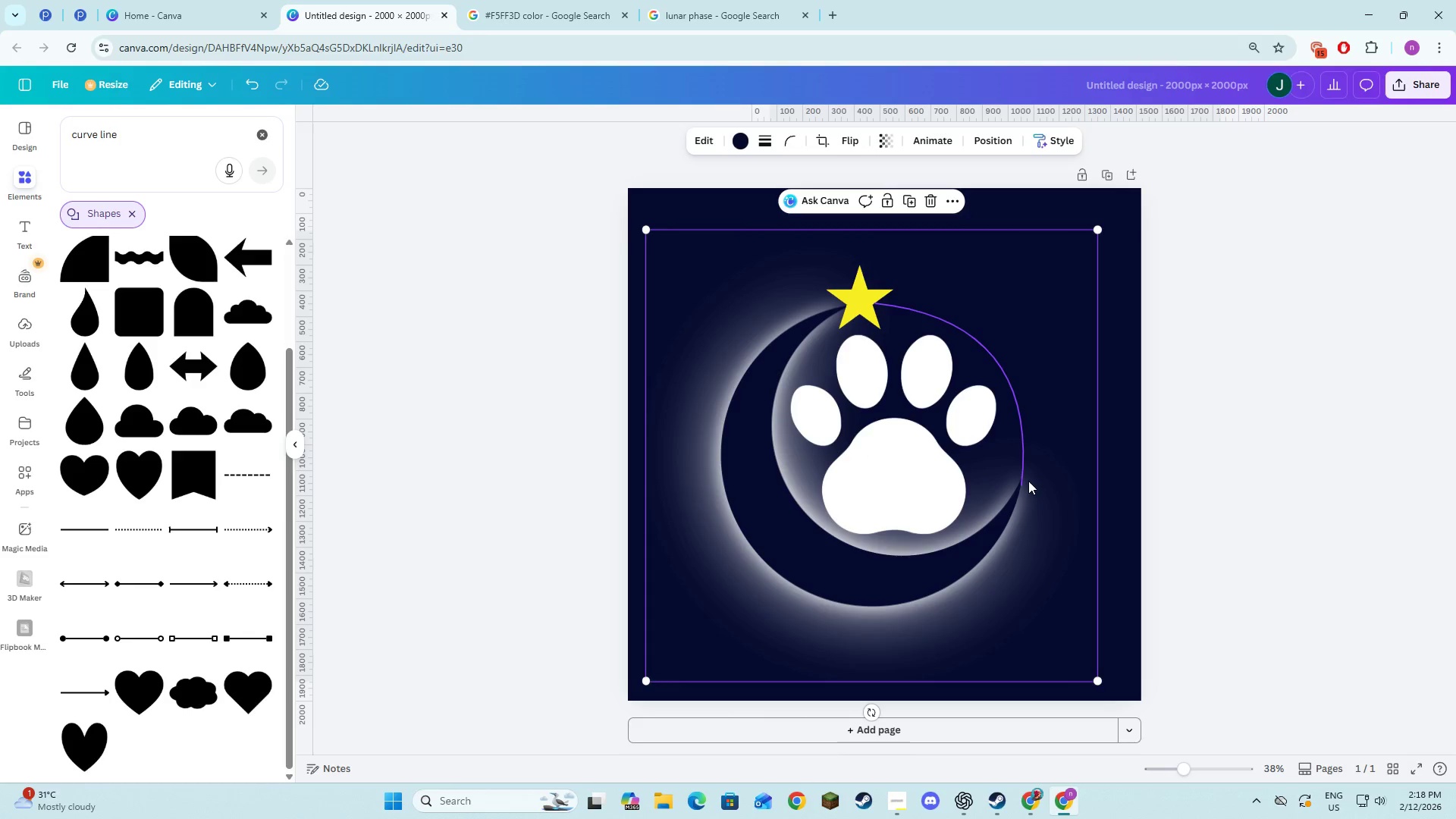 
left_click([1022, 480])
 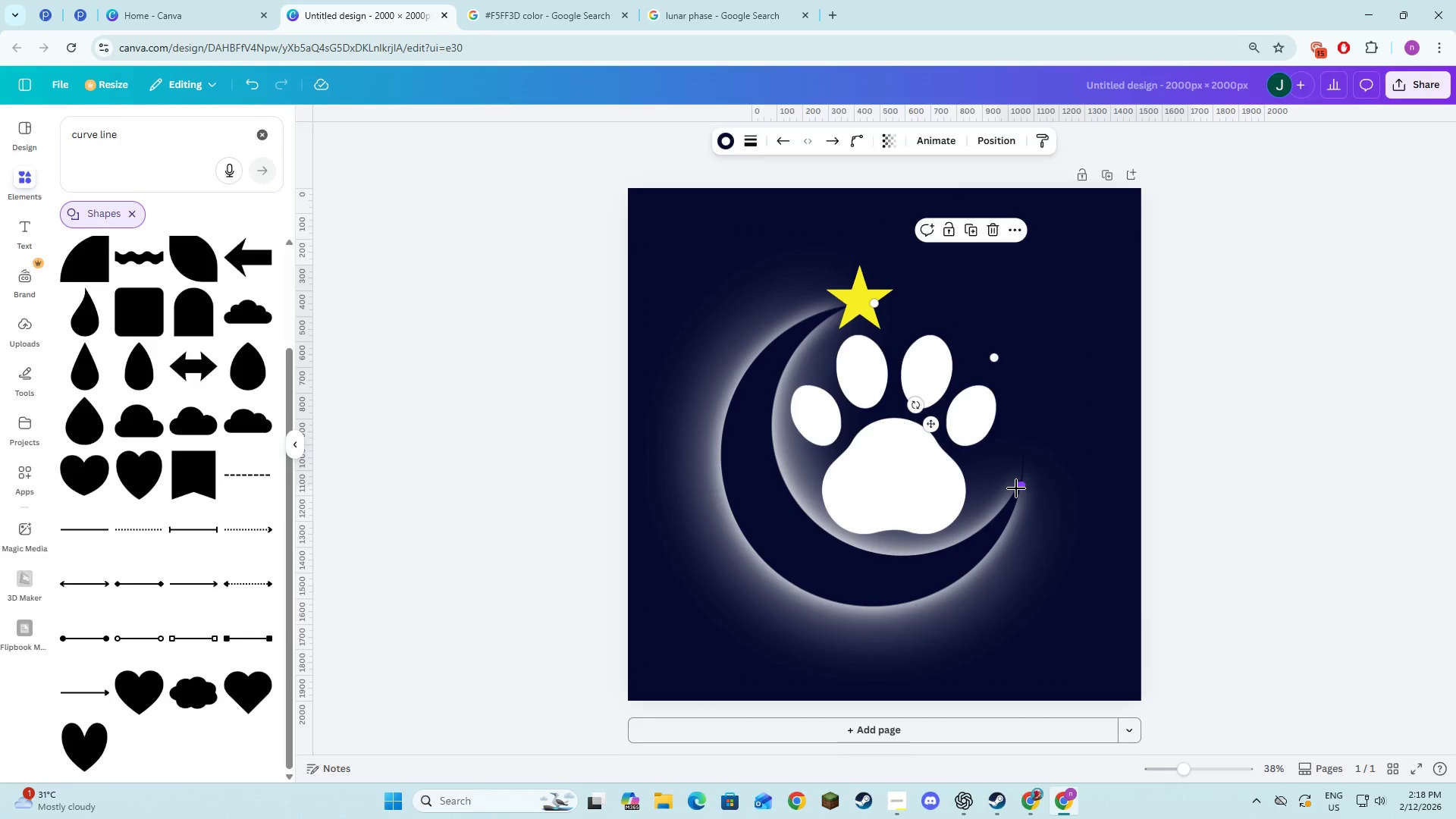 
left_click([1015, 488])
 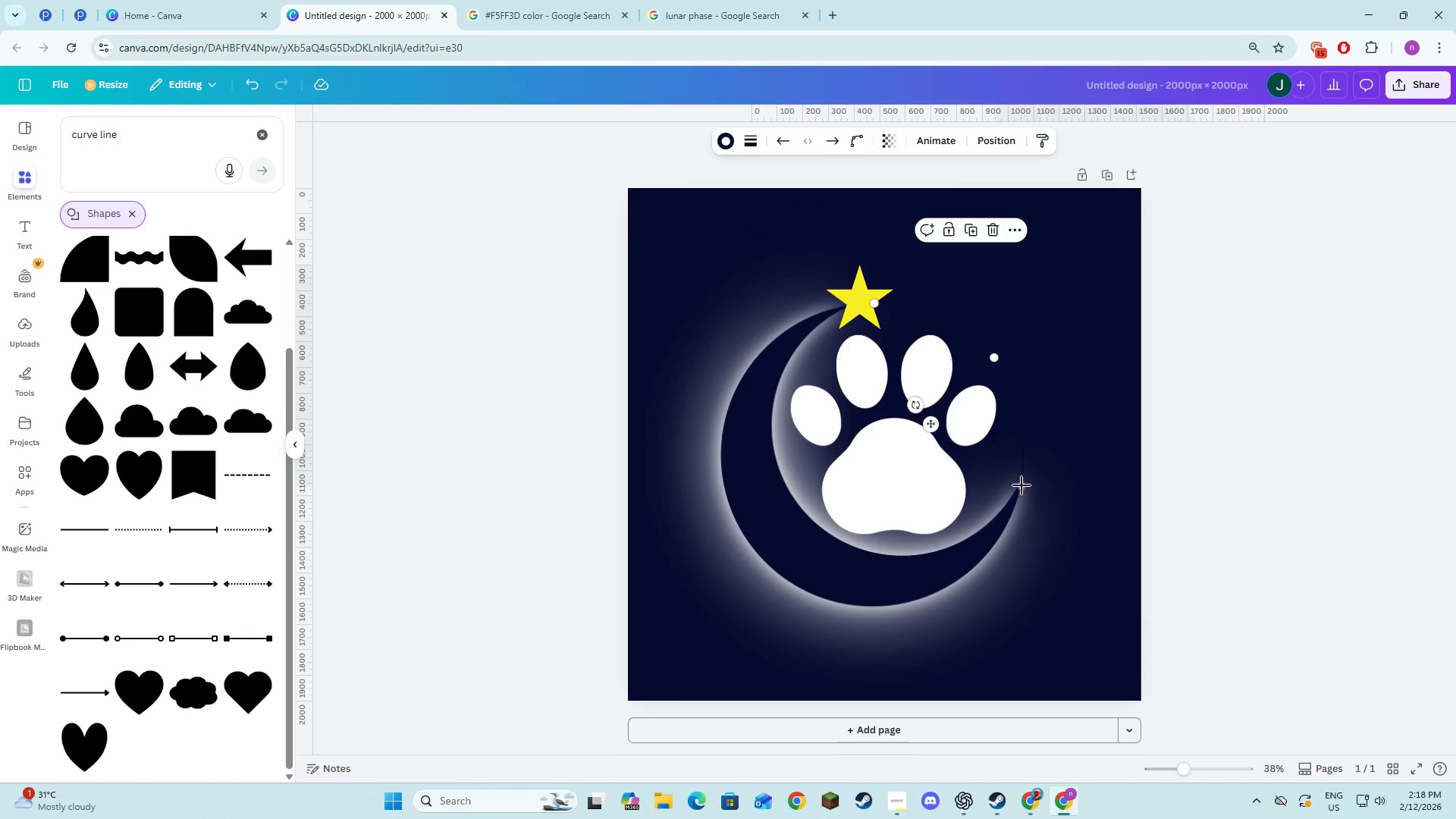 
left_click_drag(start_coordinate=[1021, 486], to_coordinate=[1018, 492])
 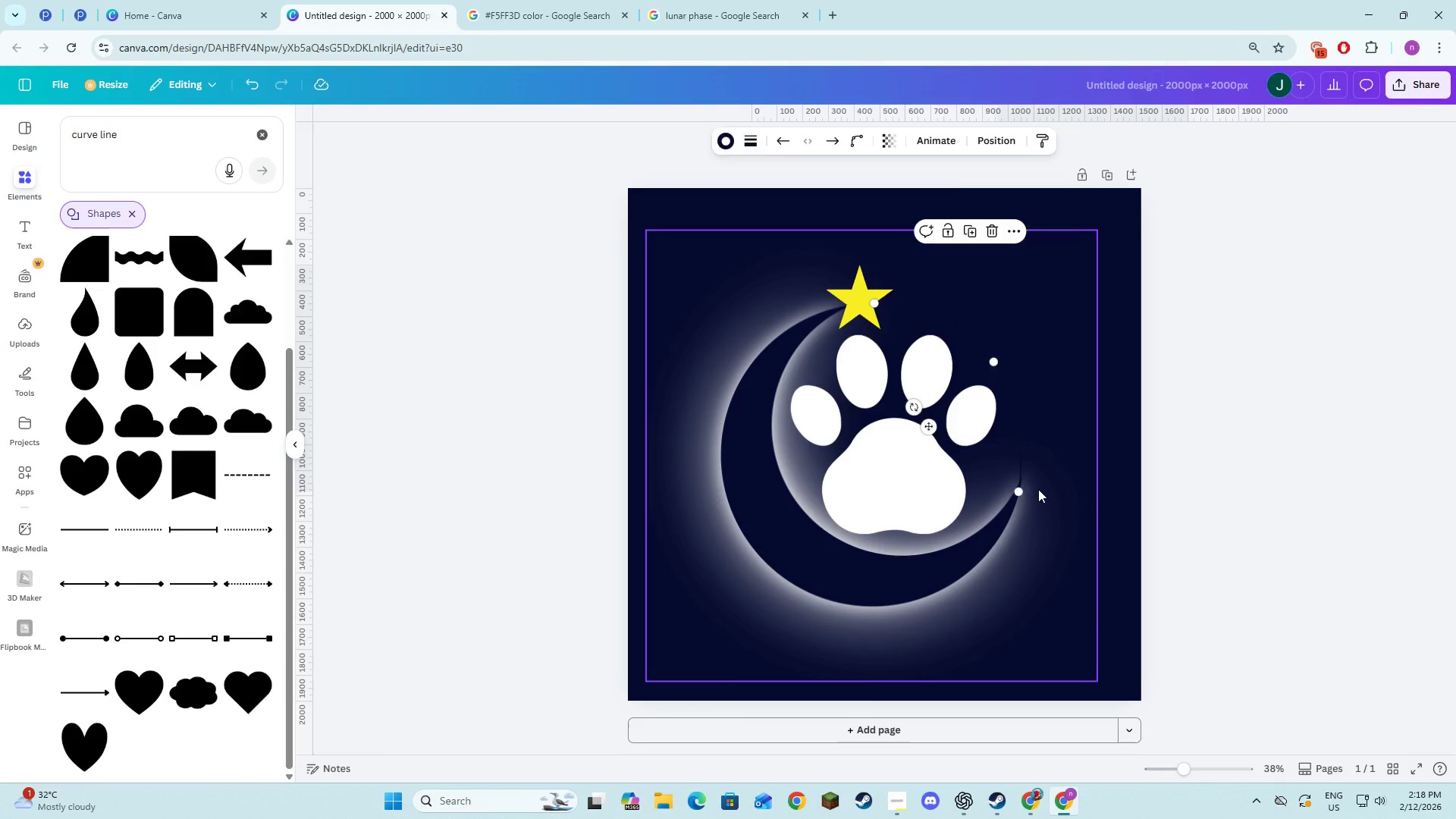 
left_click([1038, 489])
 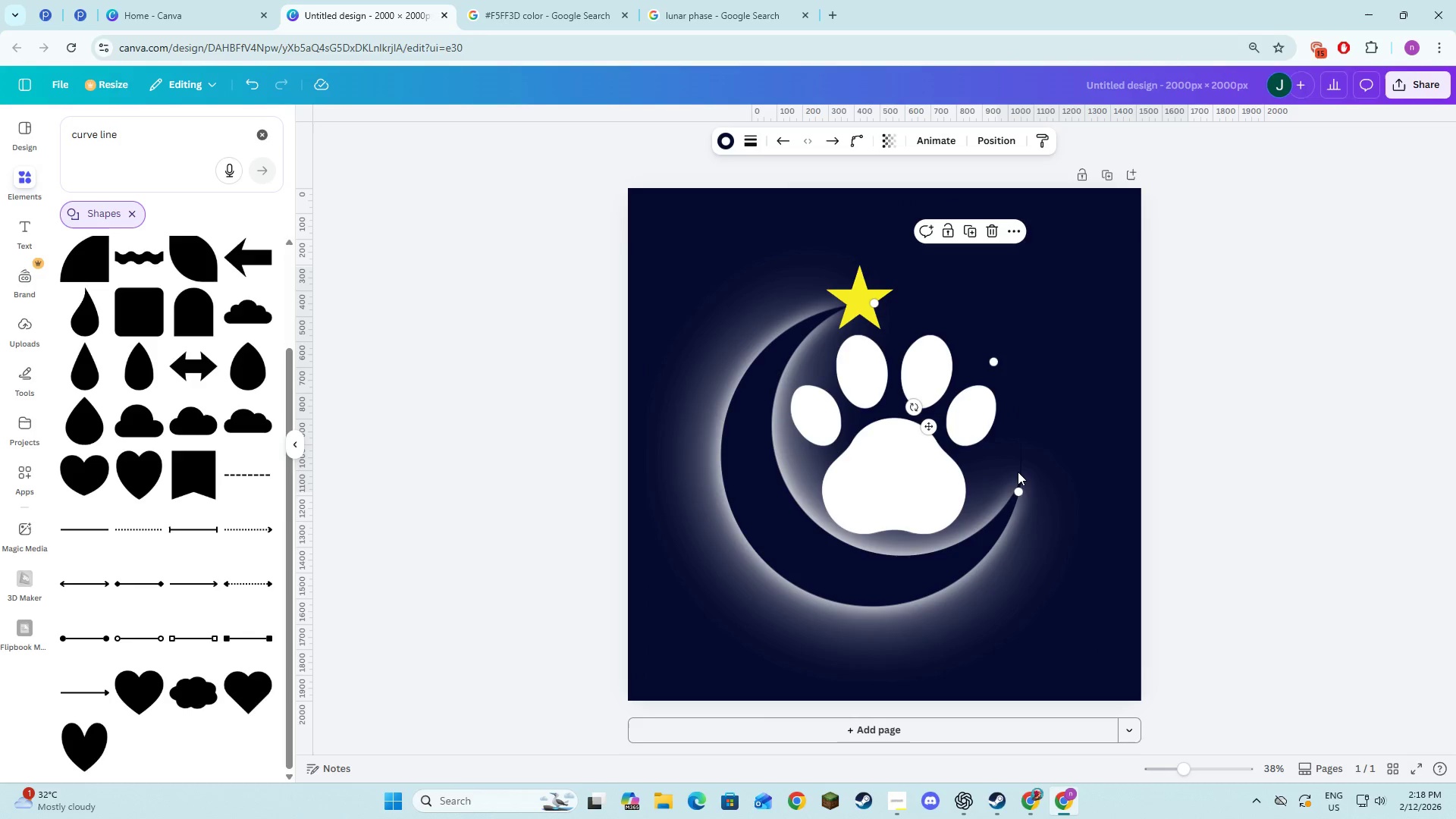 
left_click_drag(start_coordinate=[996, 363], to_coordinate=[1000, 359])
 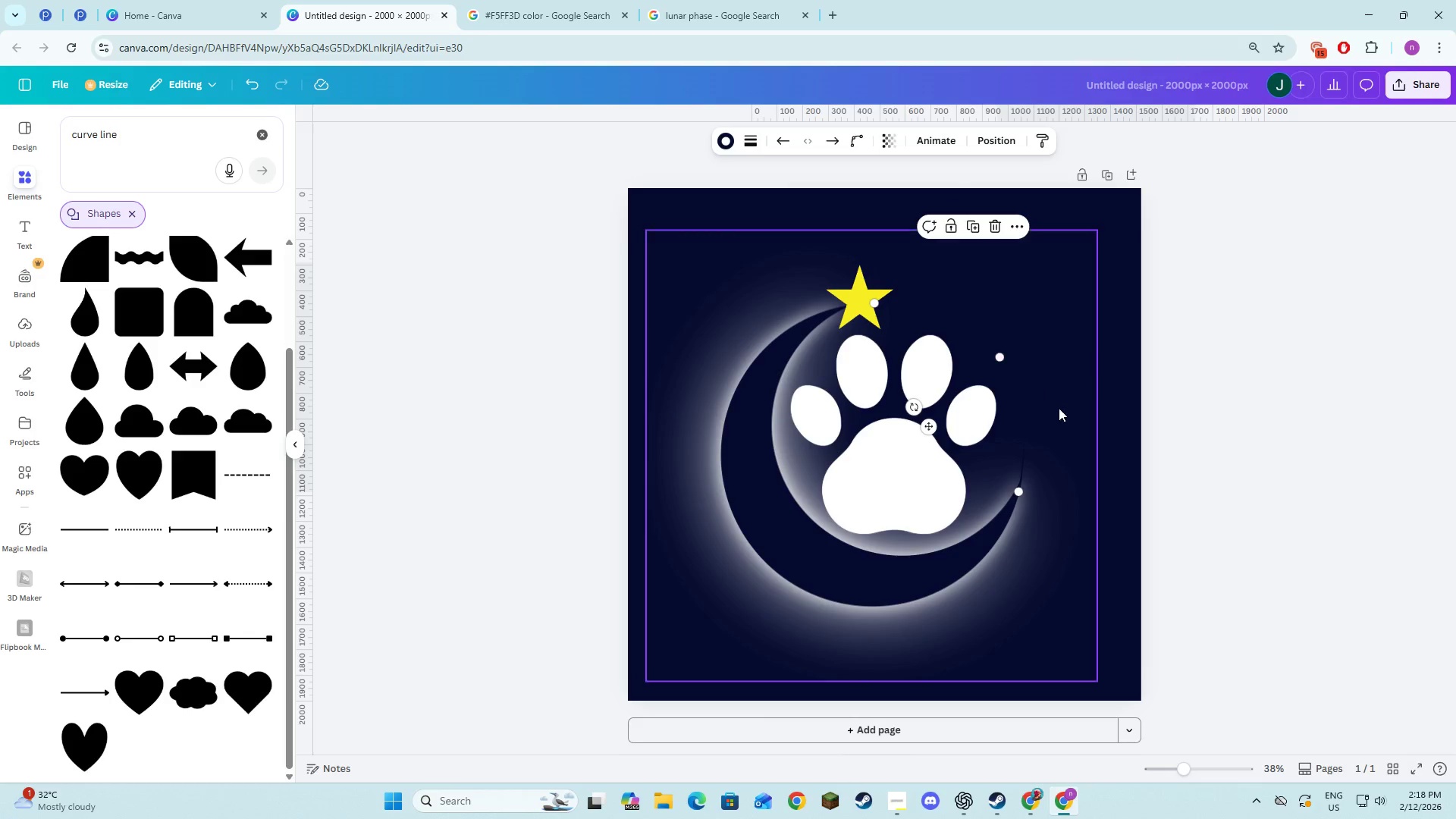 
left_click([1059, 408])
 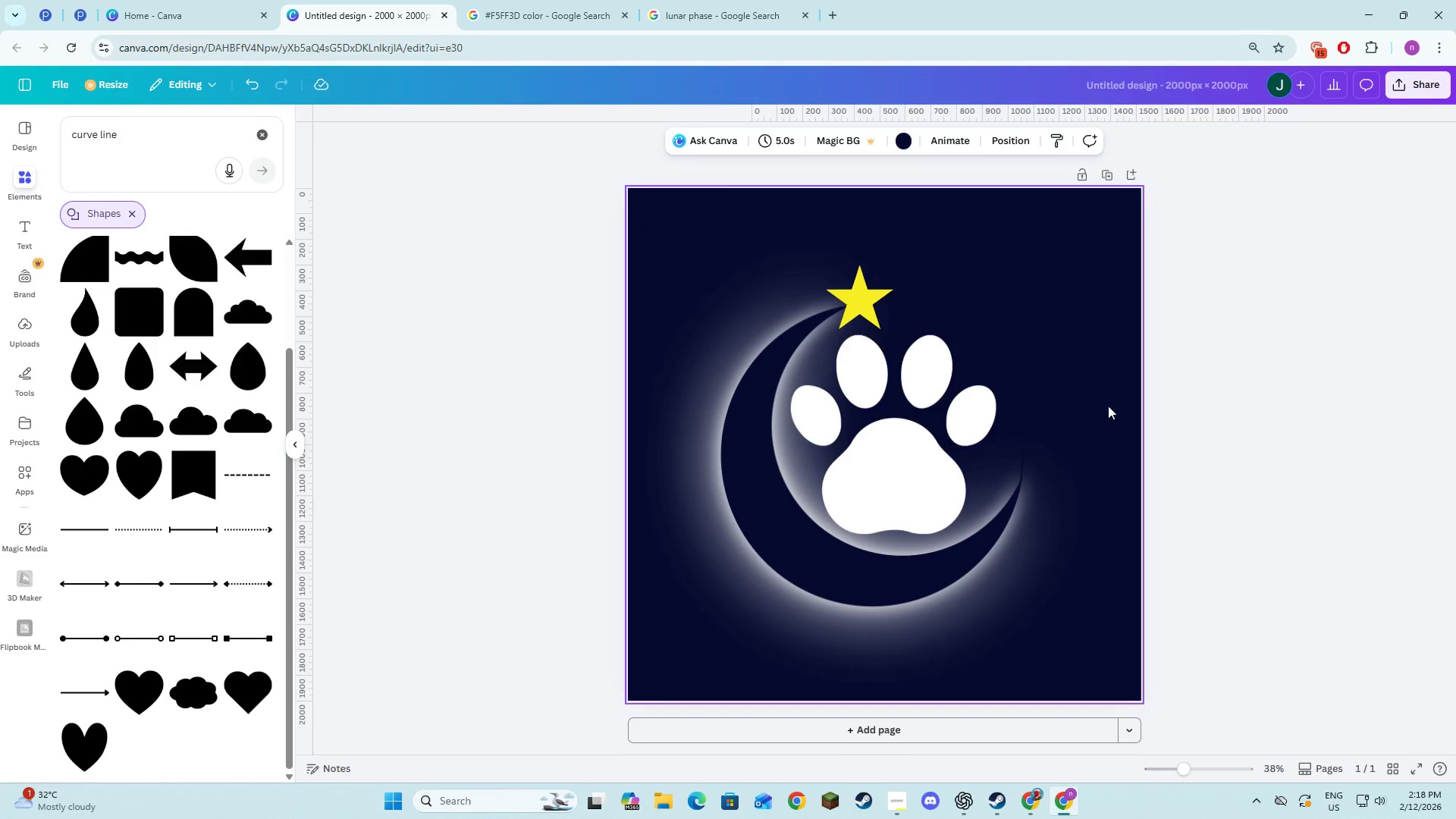 
wait(7.33)
 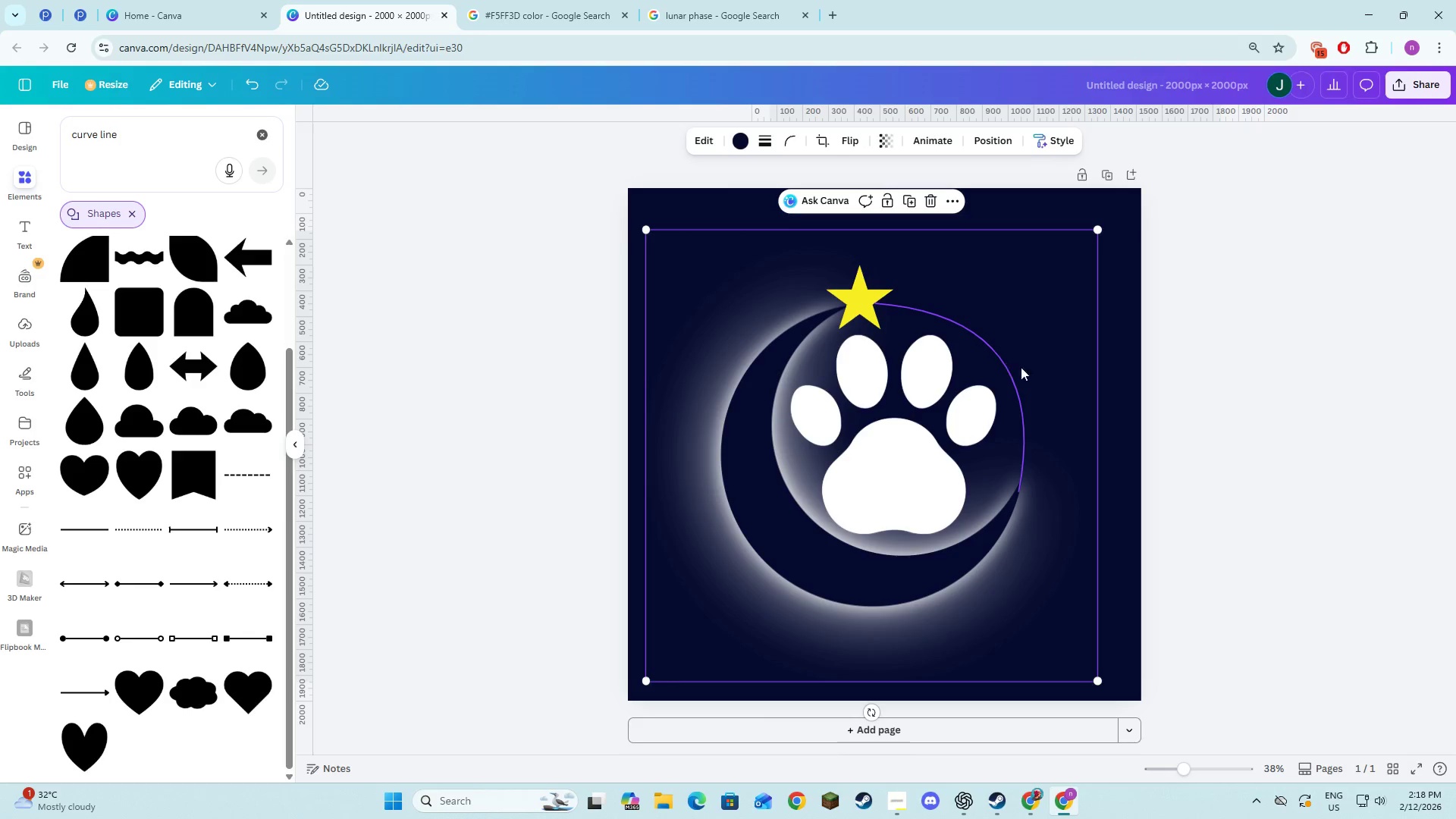 
left_click([1020, 392])
 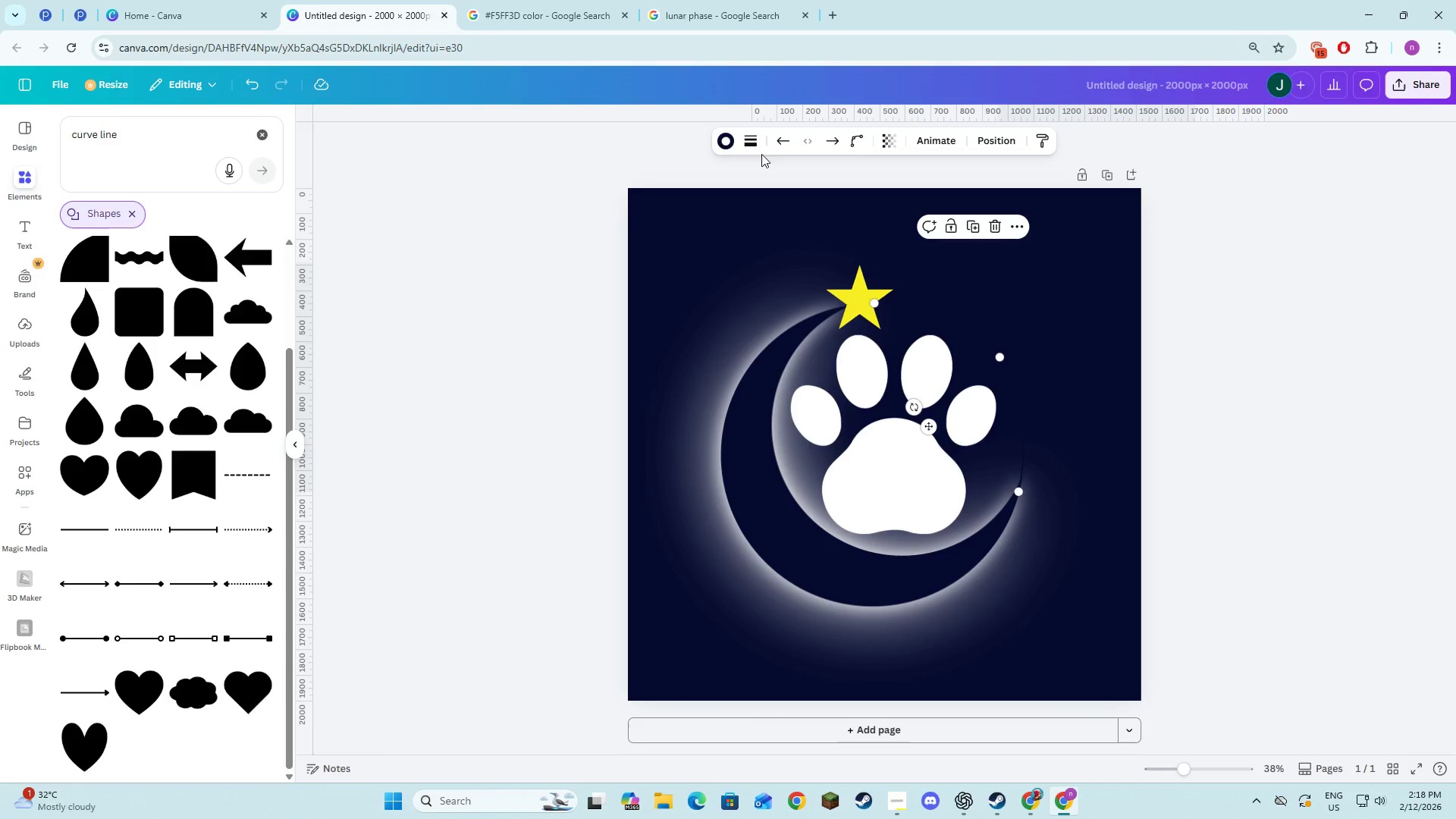 
left_click([724, 136])
 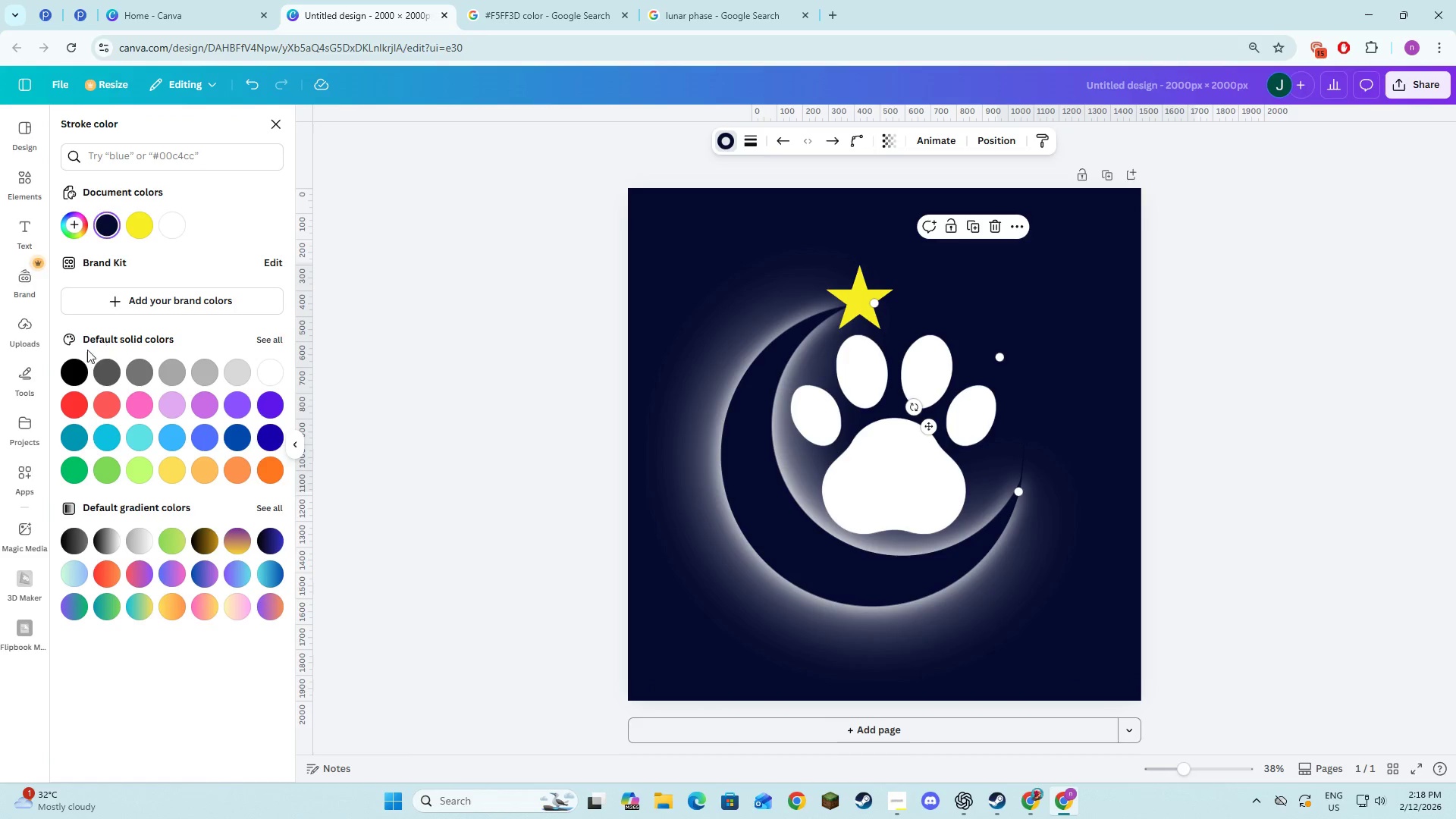 
left_click([81, 368])
 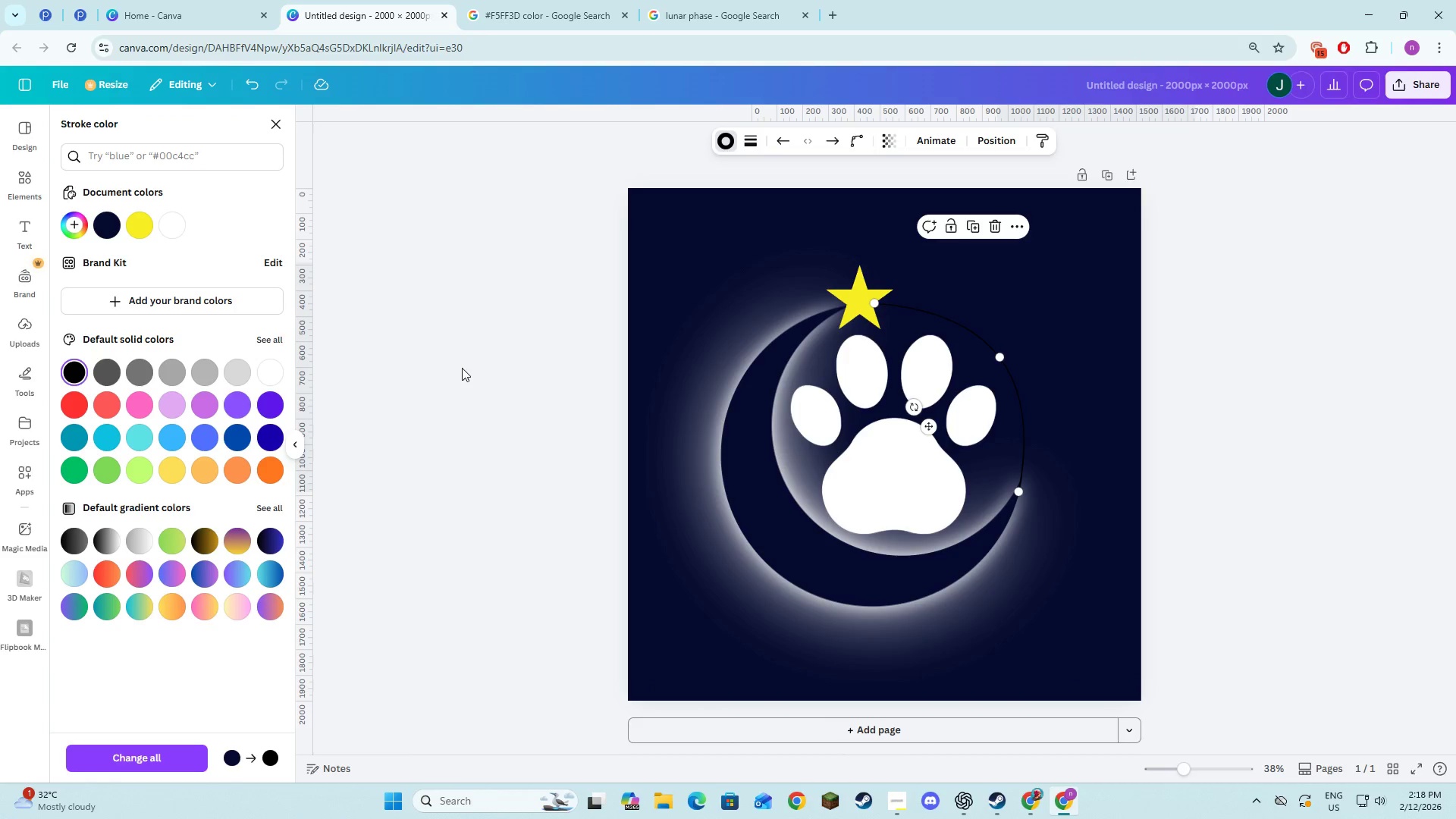 
double_click([453, 374])
 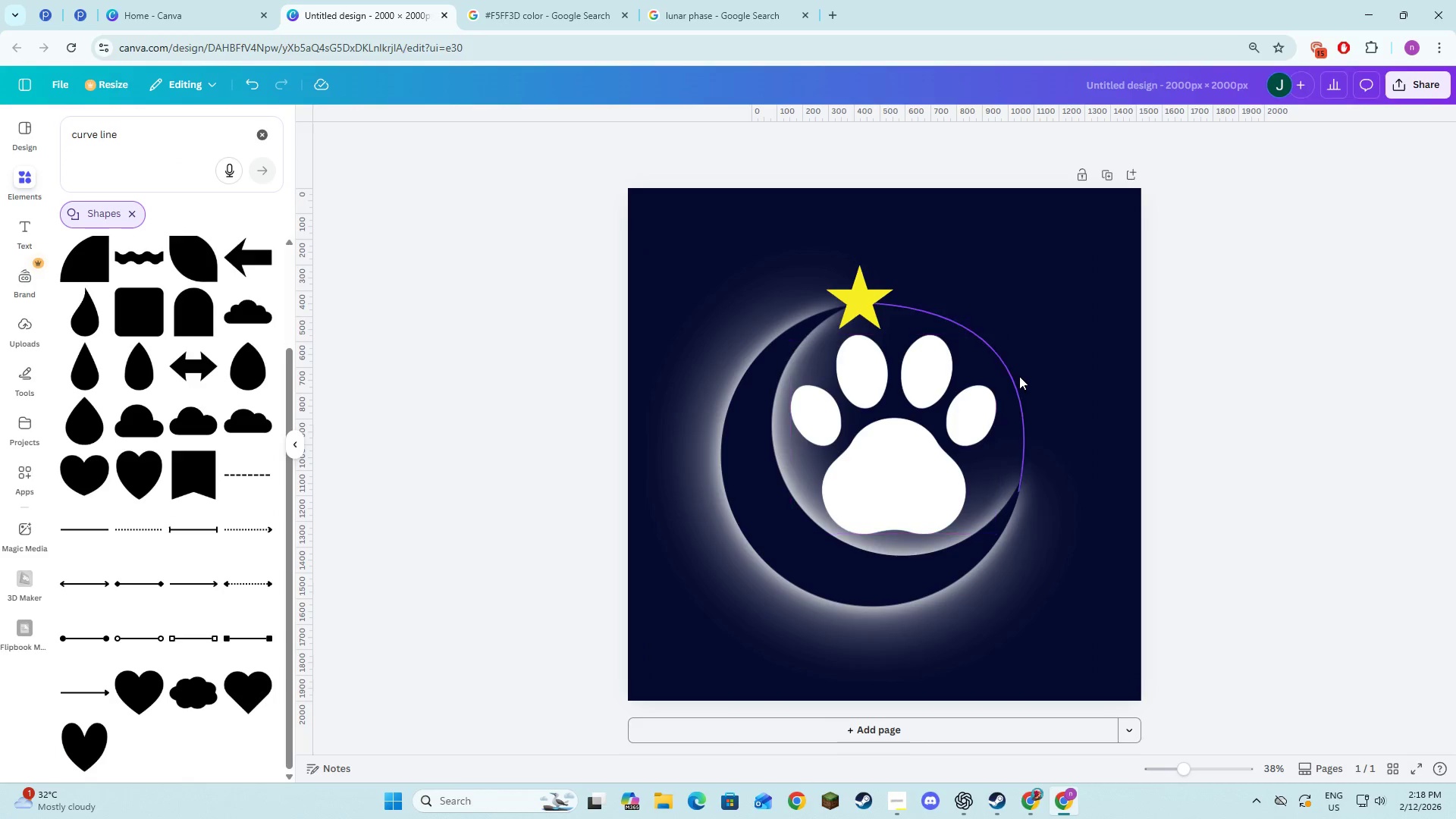 
left_click([1020, 385])
 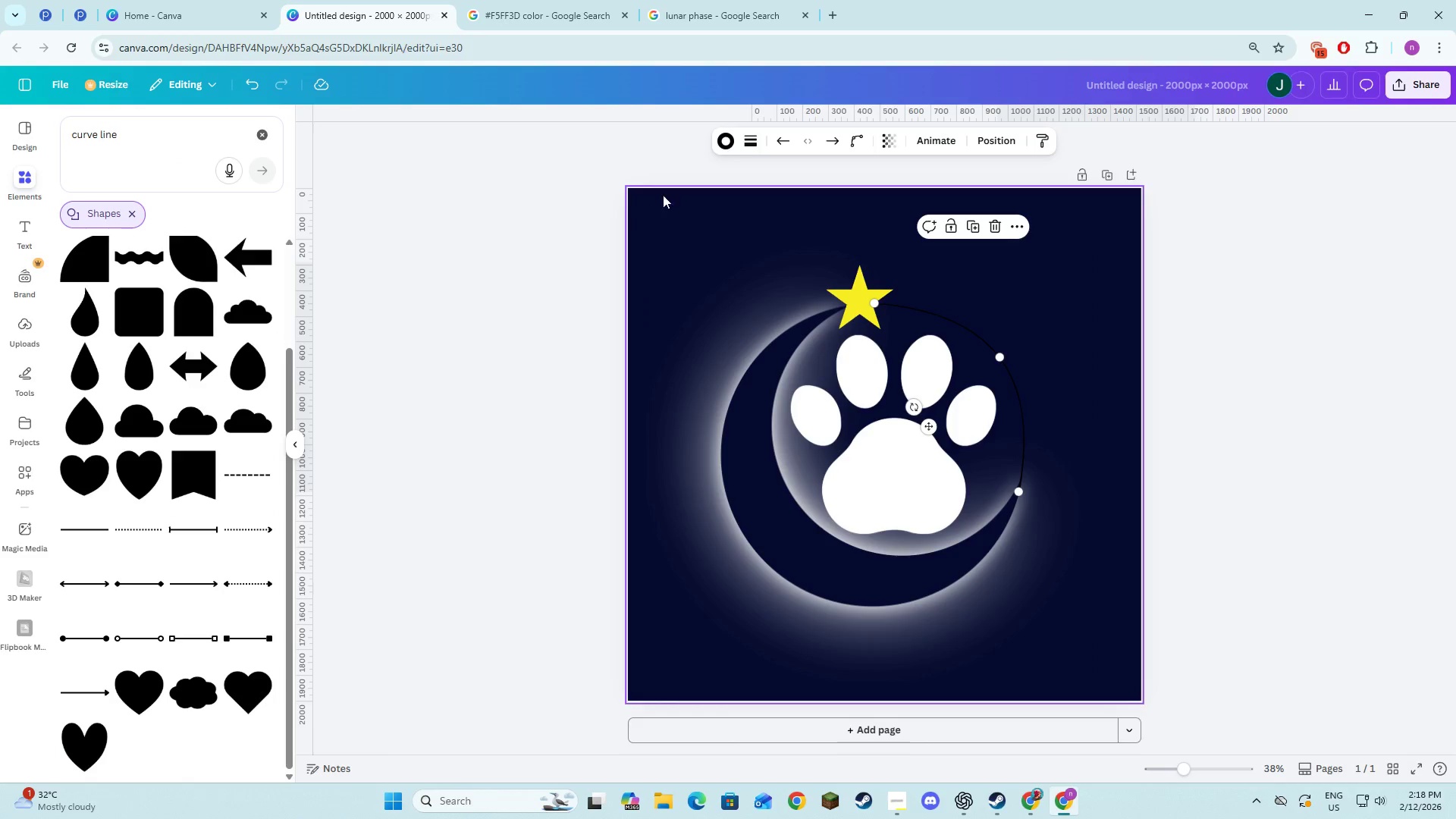 
left_click([723, 144])
 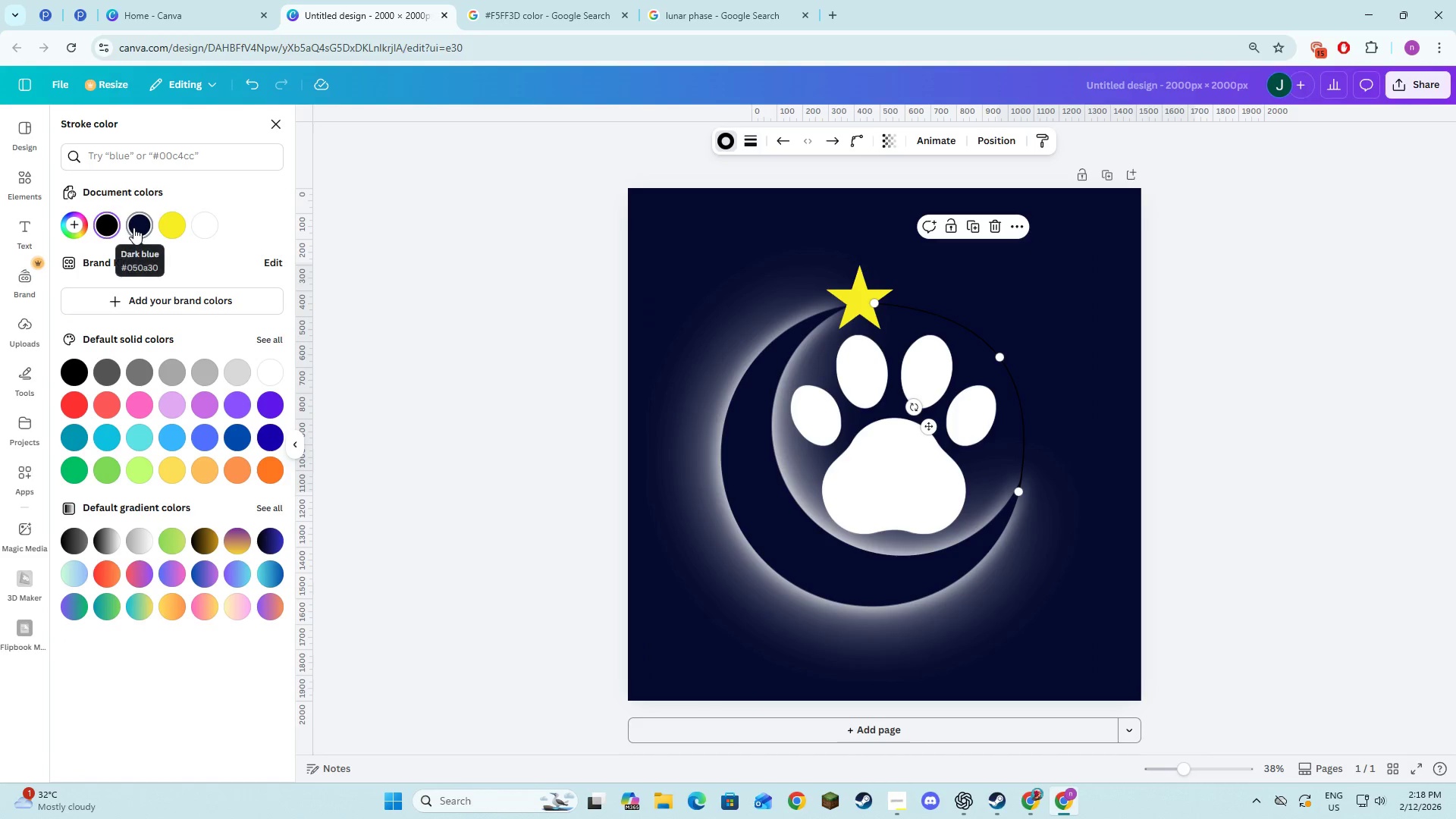 
left_click([134, 228])
 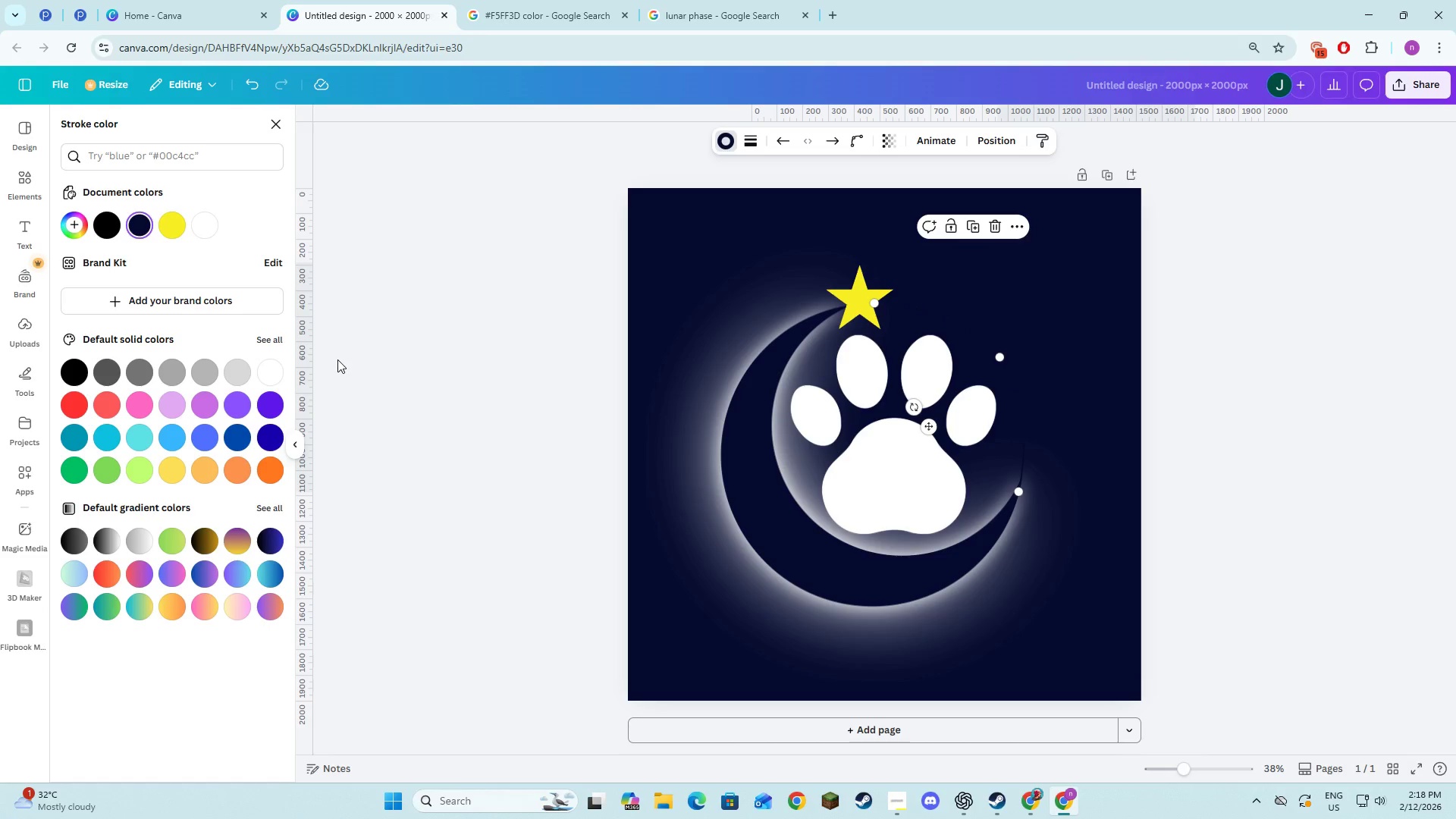 
double_click([337, 359])
 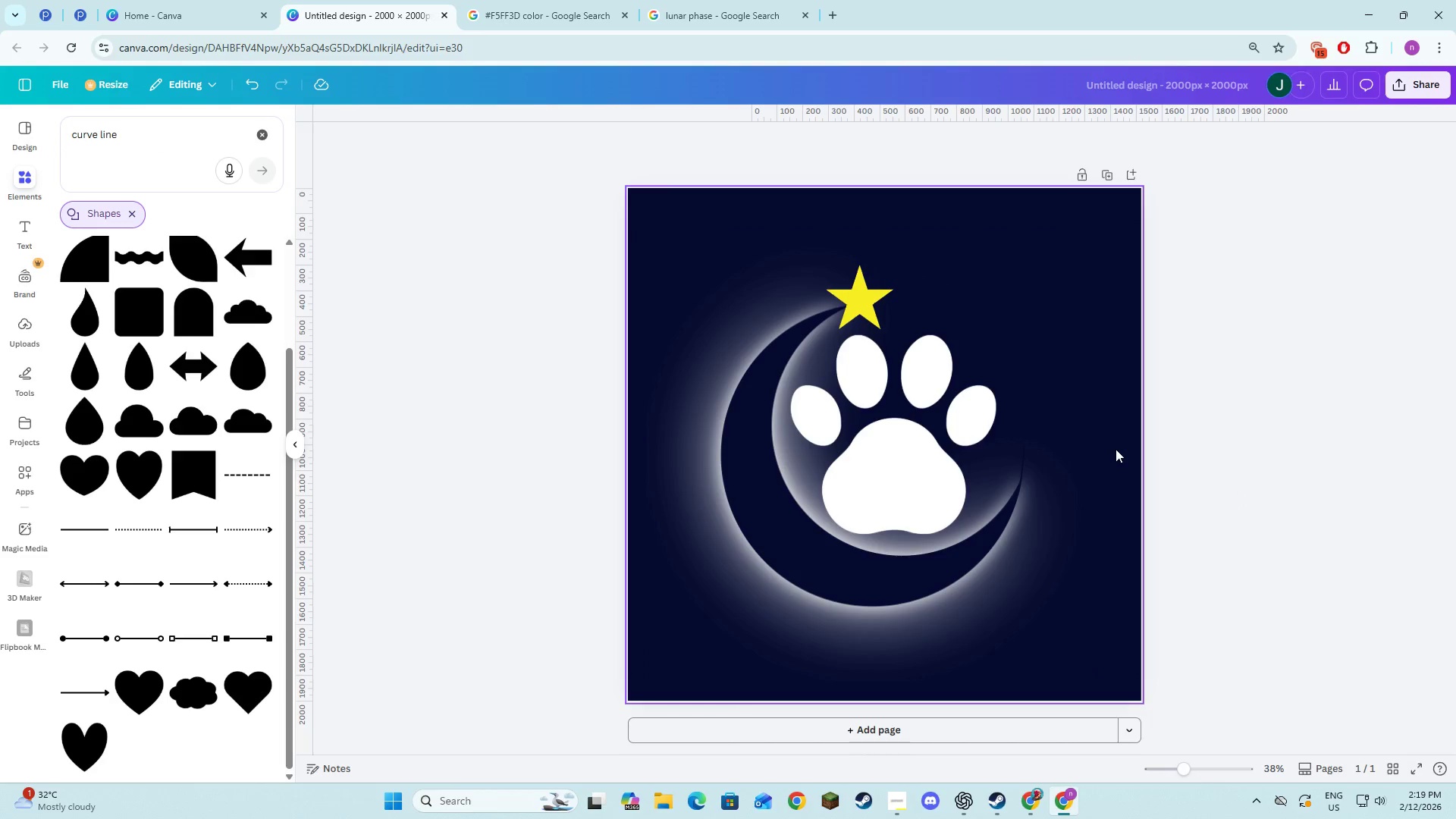 
wait(5.33)
 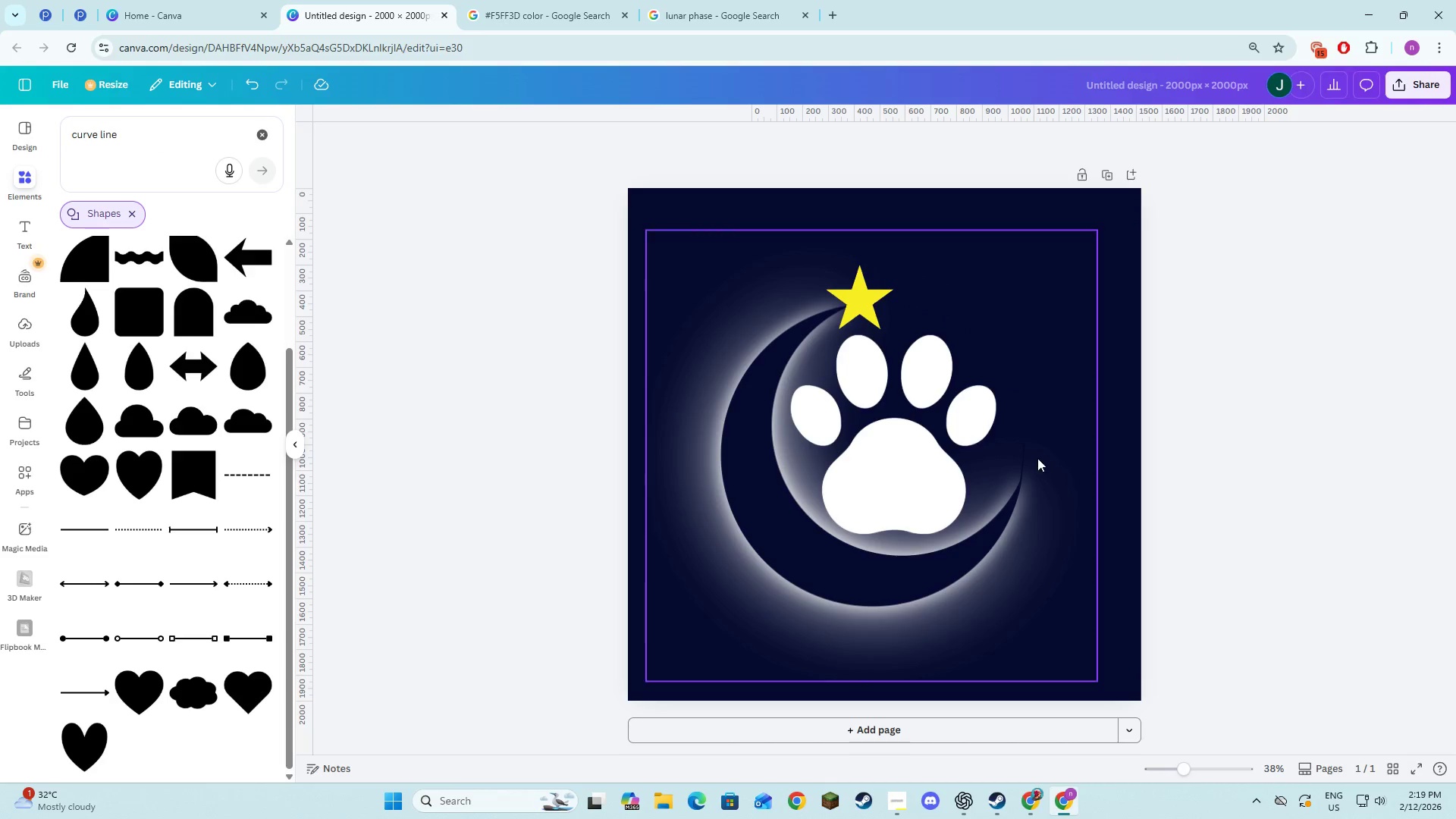 
left_click([1310, 548])
 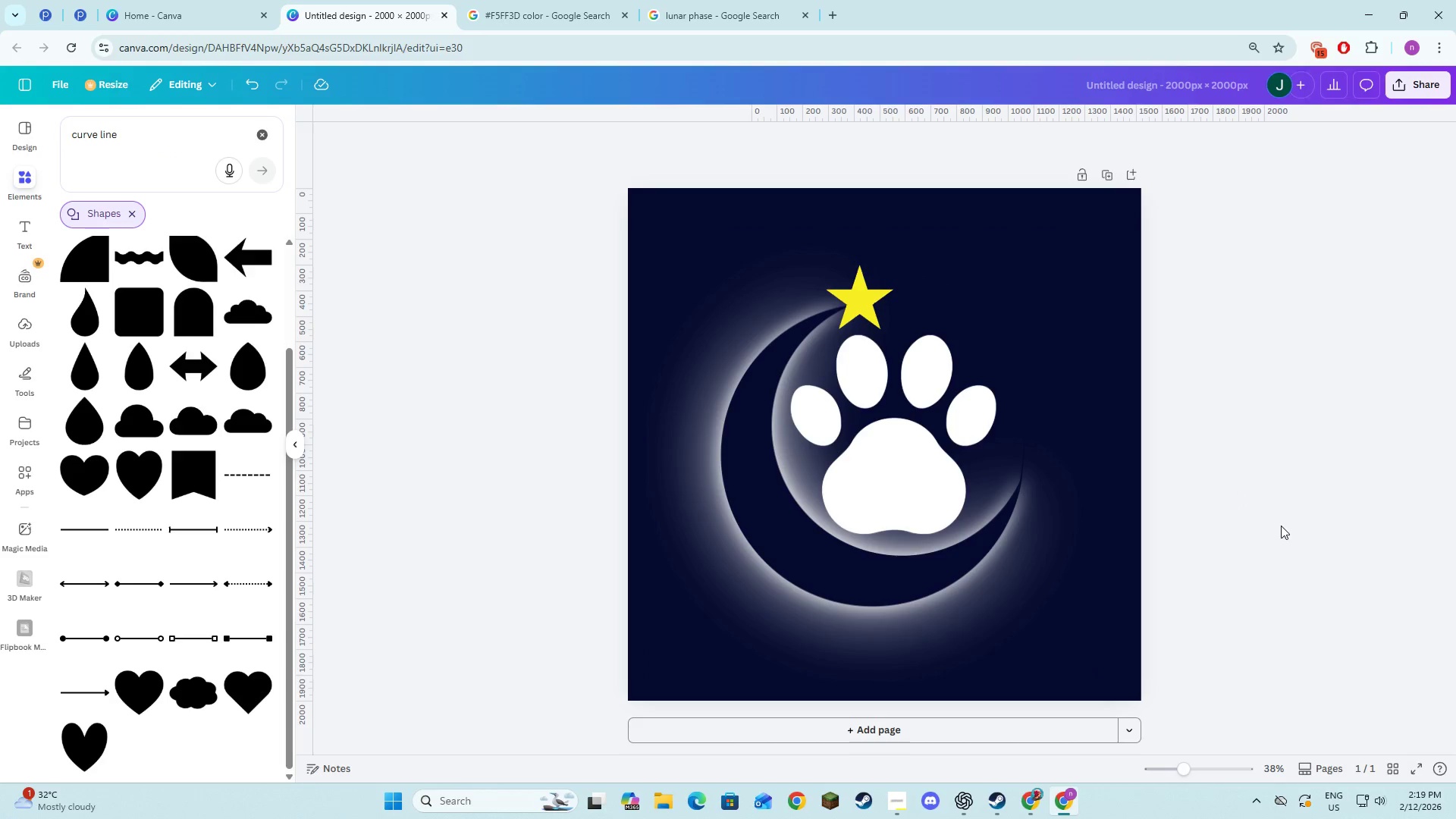 
left_click([1284, 523])
 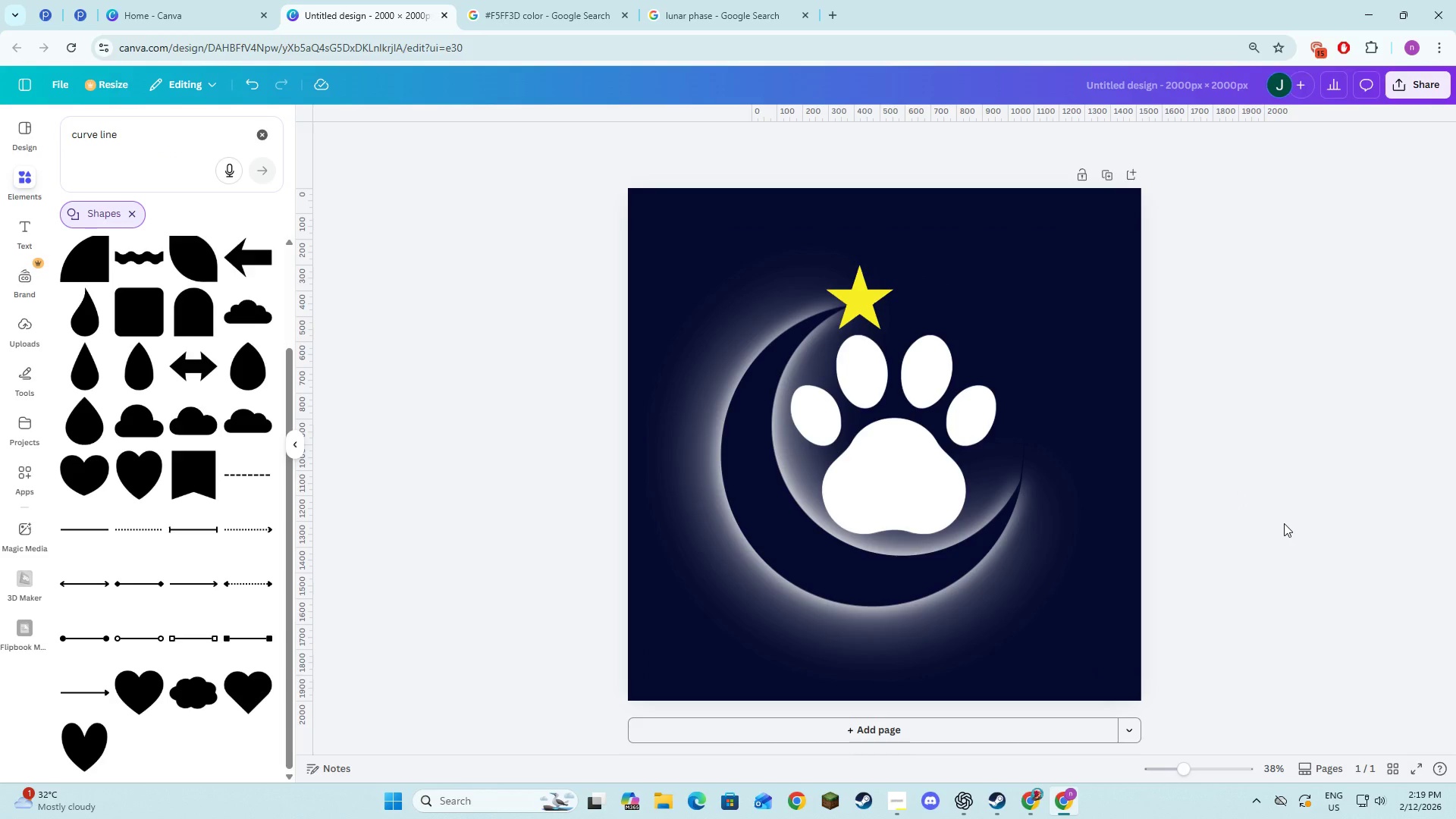 
key(Alt+AltLeft)
 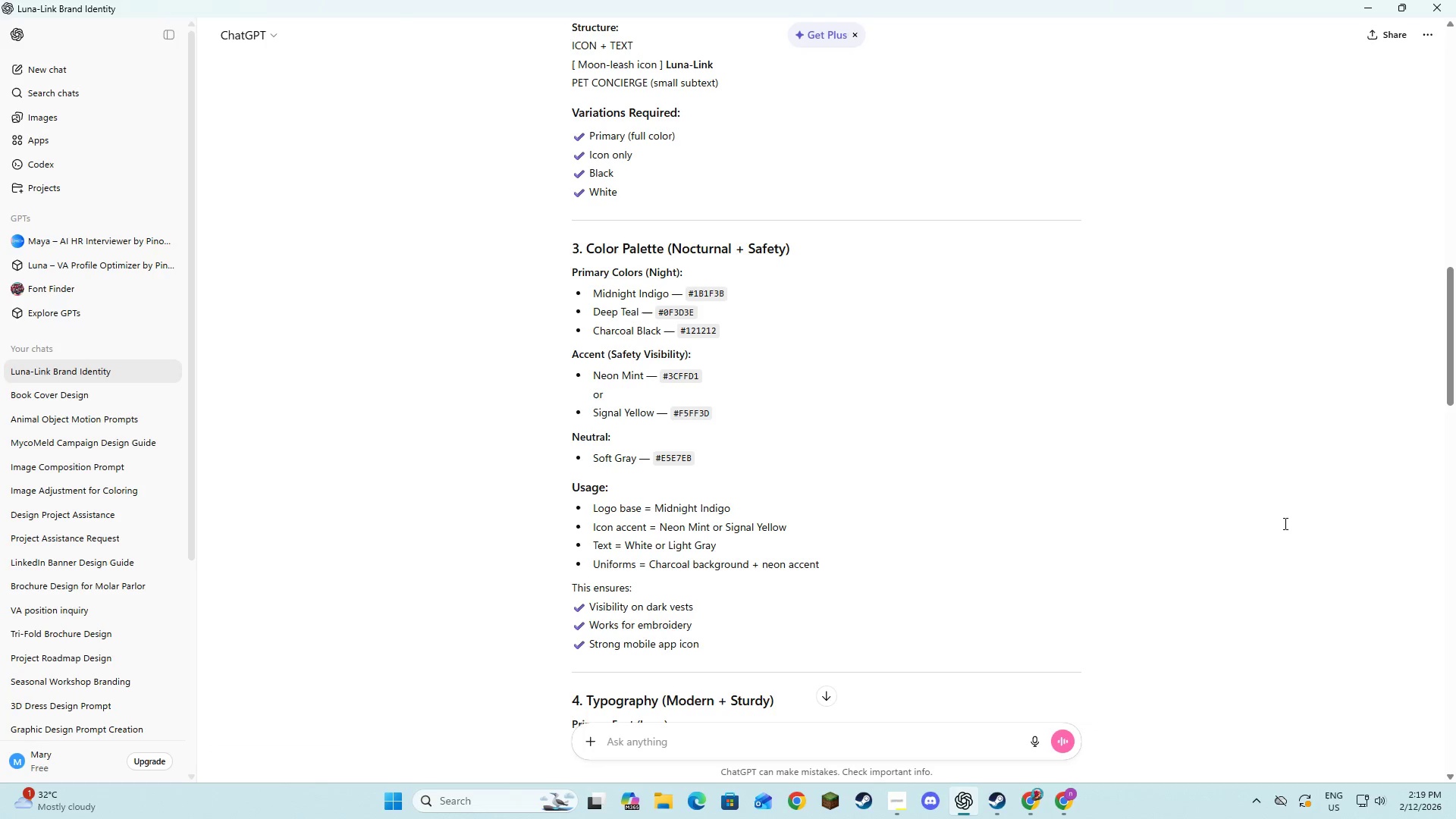 
key(Alt+Tab)
 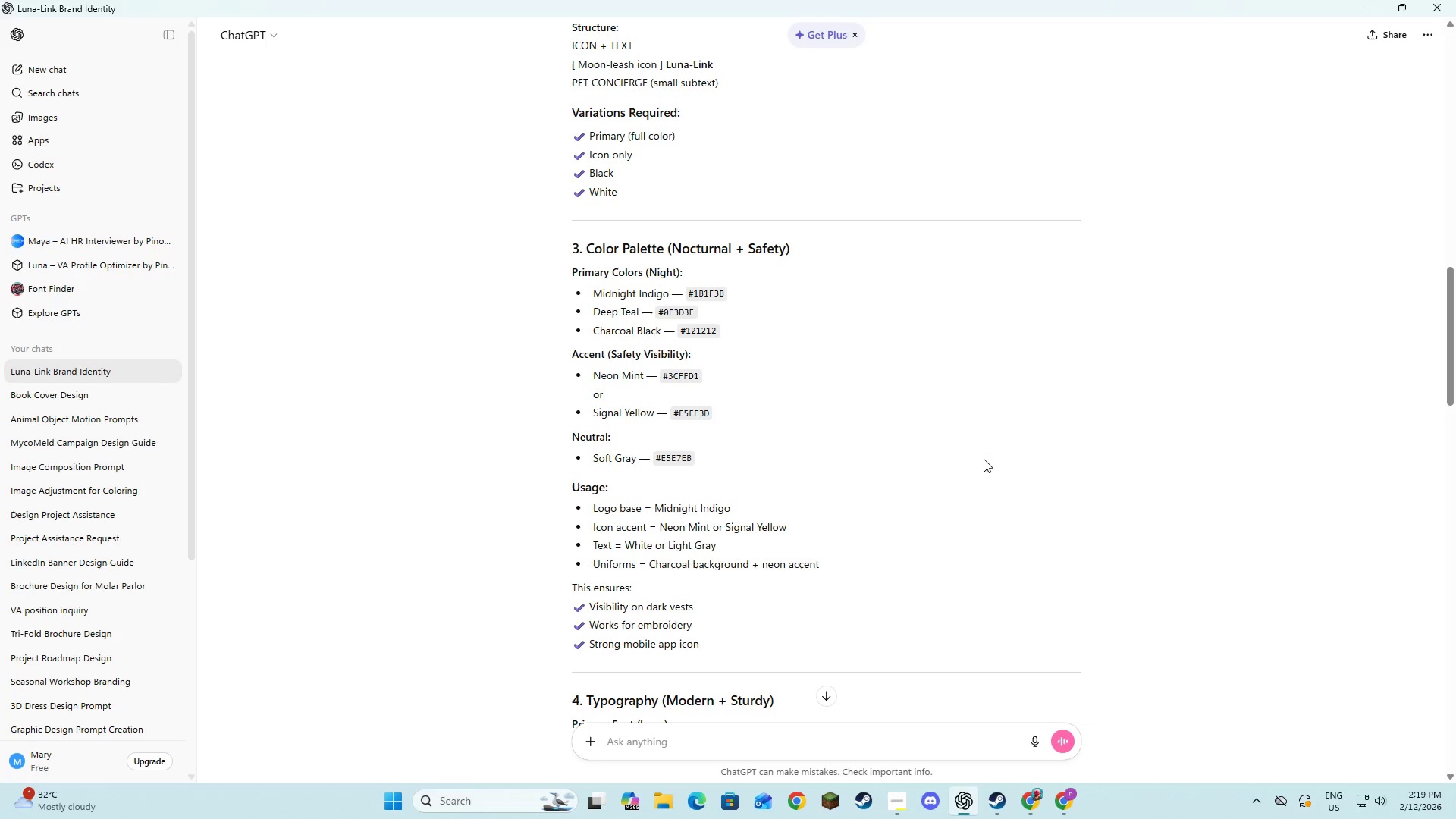 
key(Alt+Tab)
 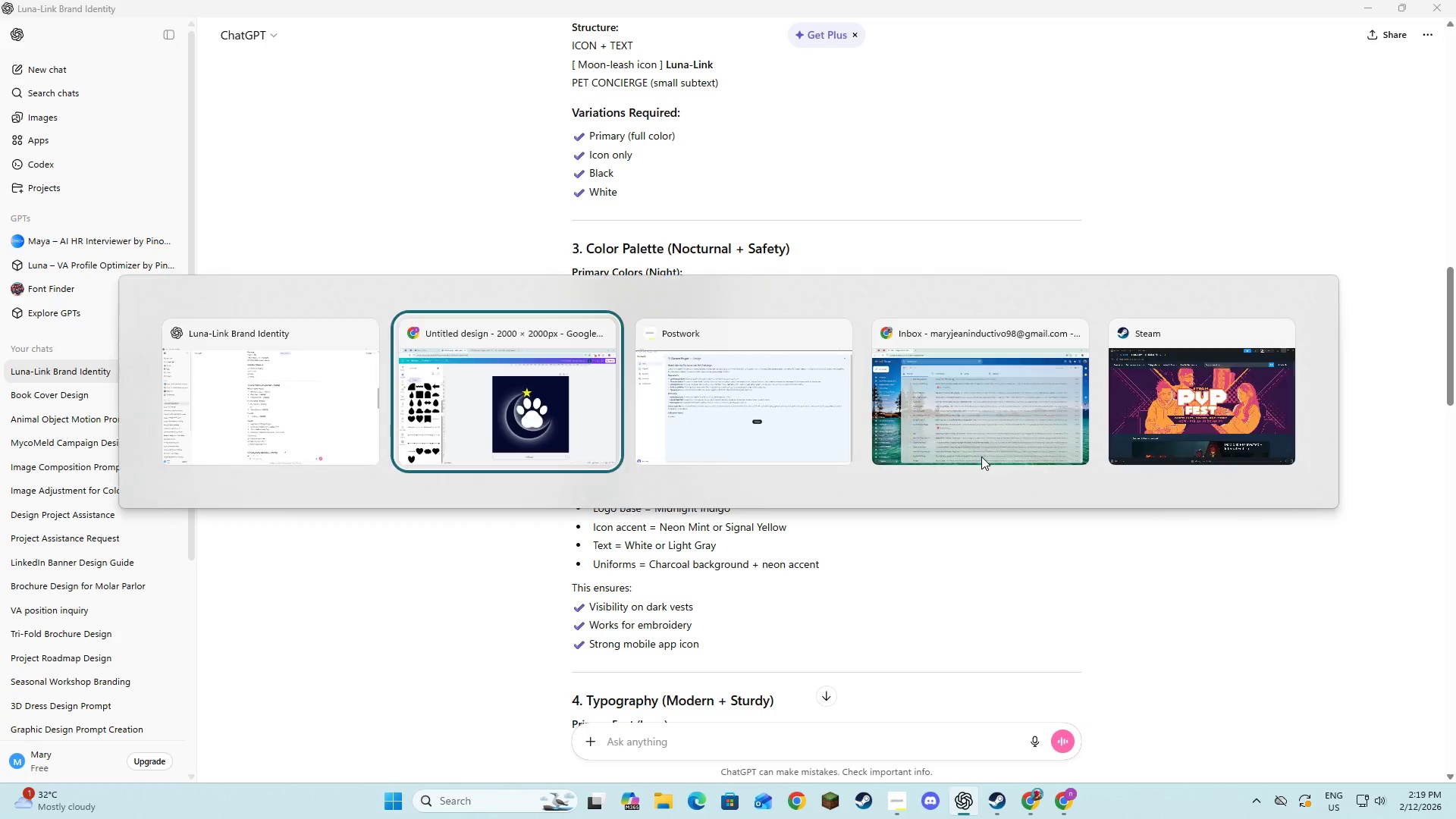 
key(Alt+Tab)